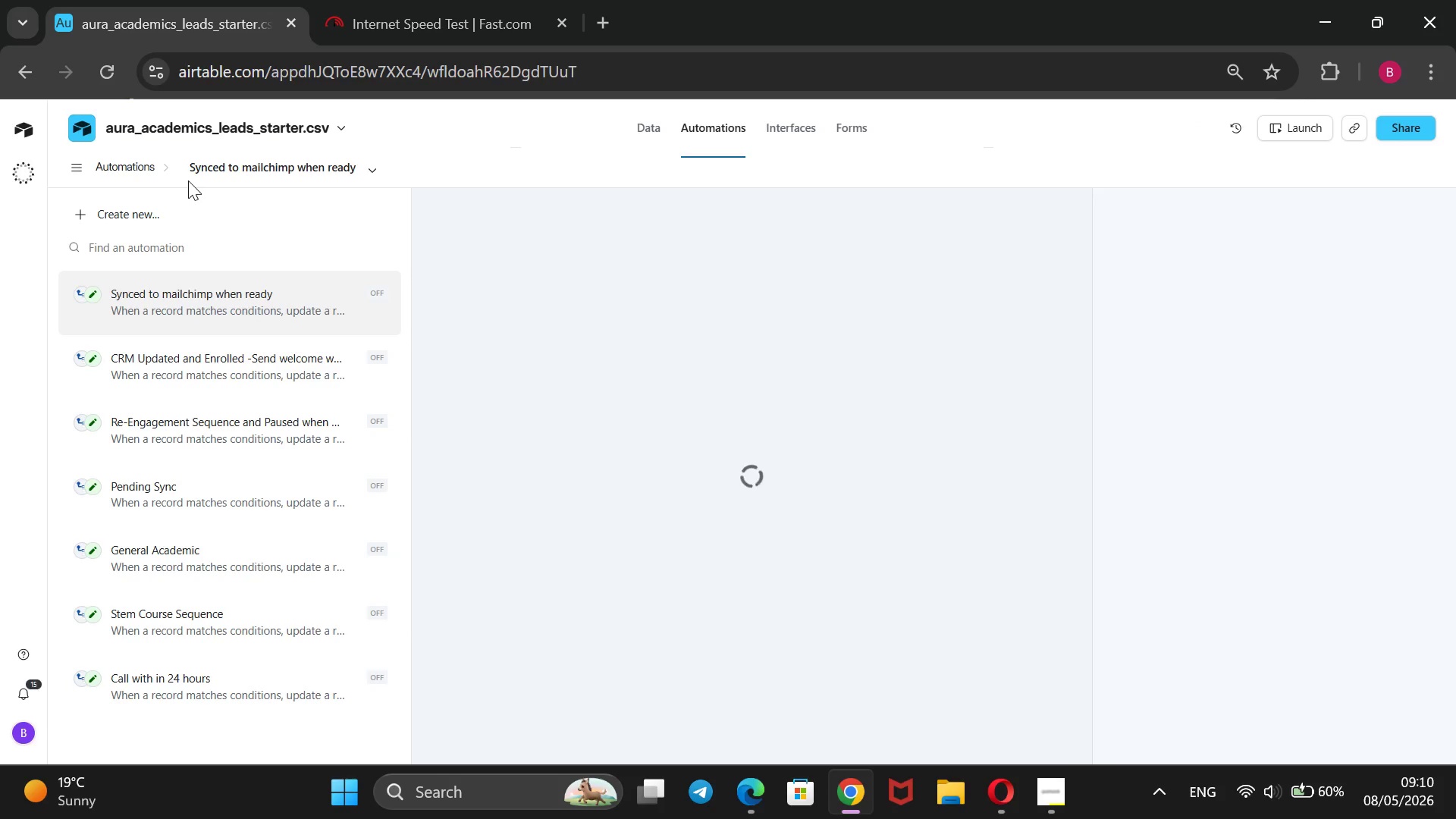 
wait(7.75)
 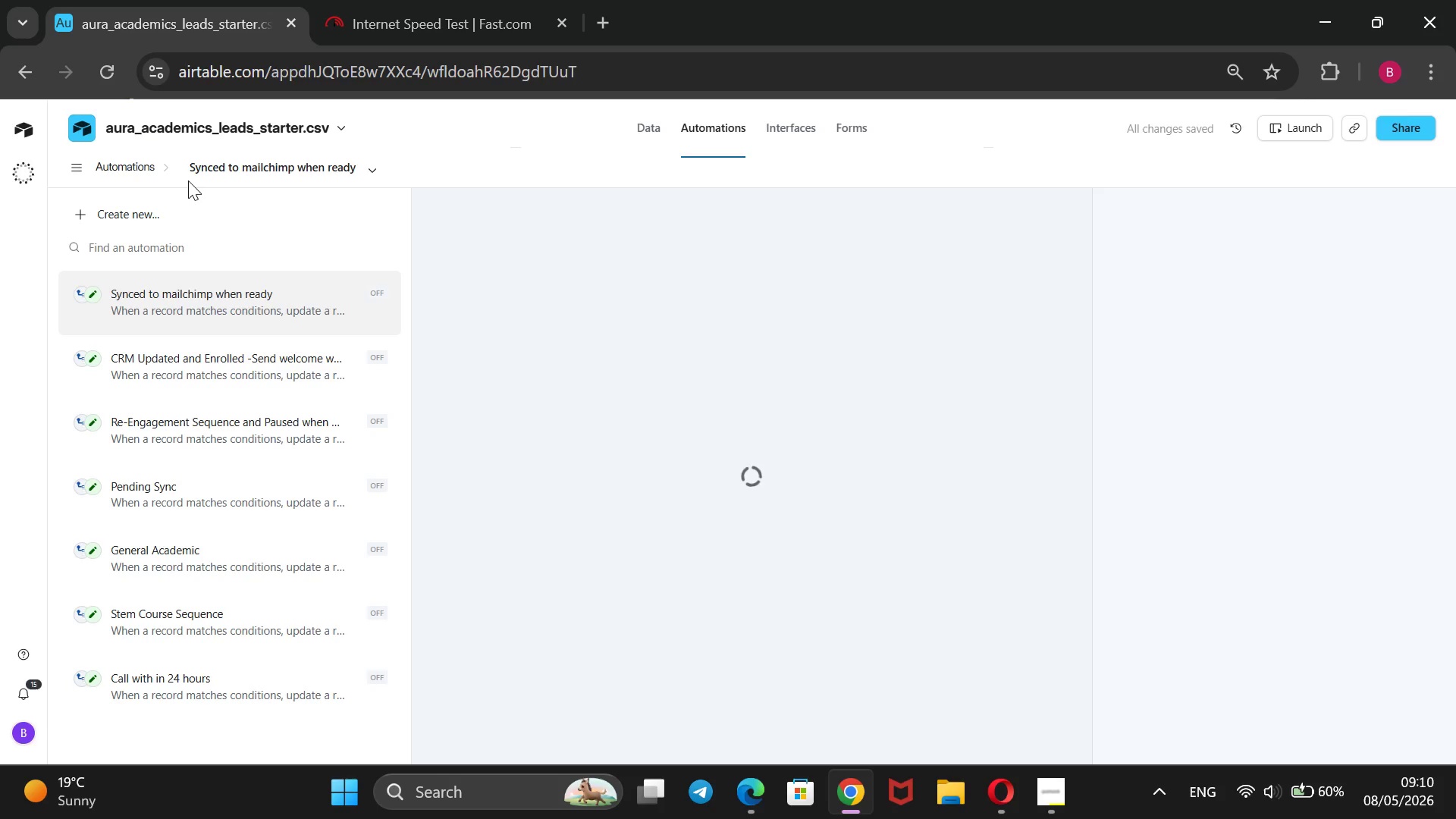 
left_click([185, 165])
 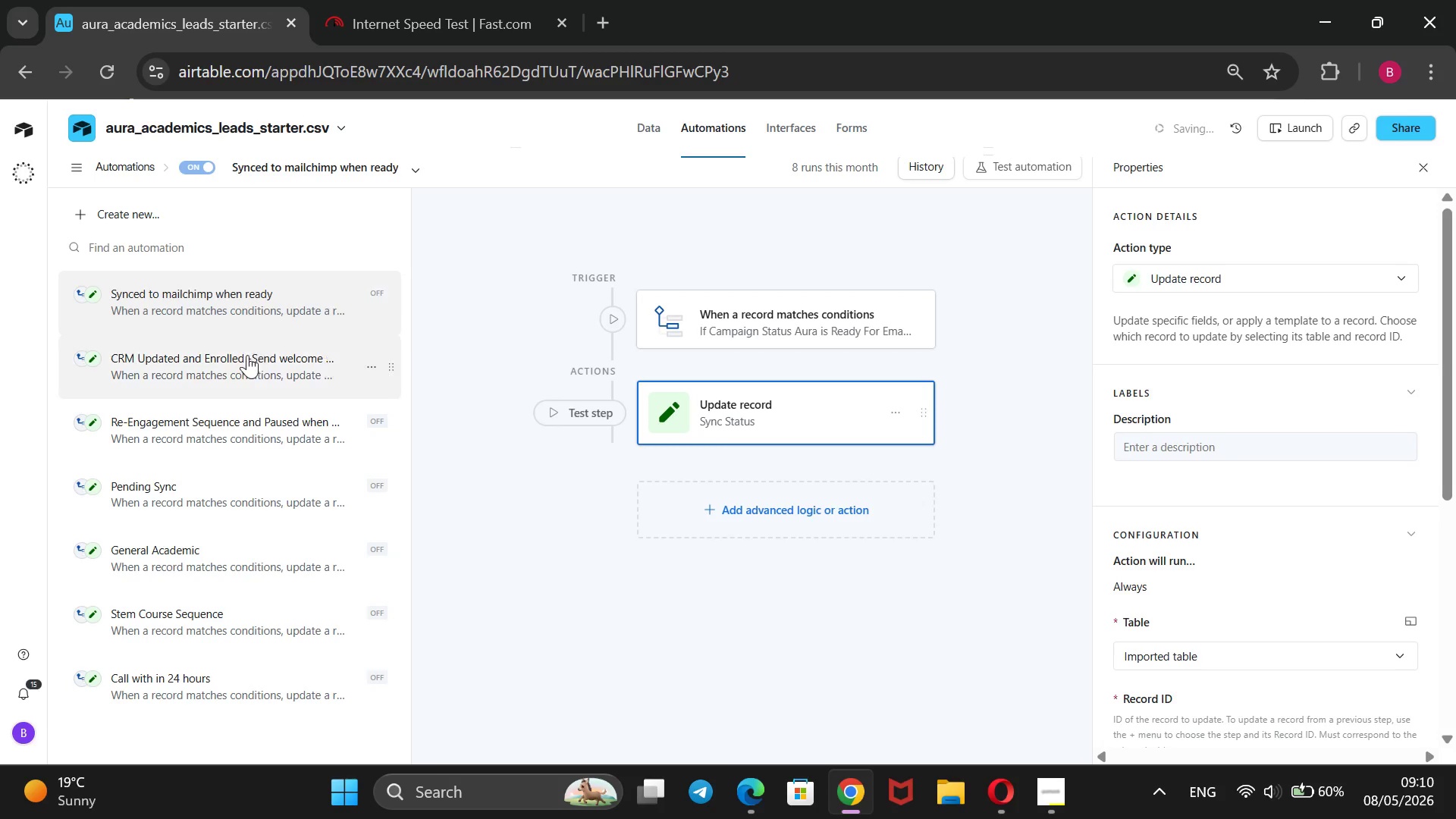 
left_click([246, 358])
 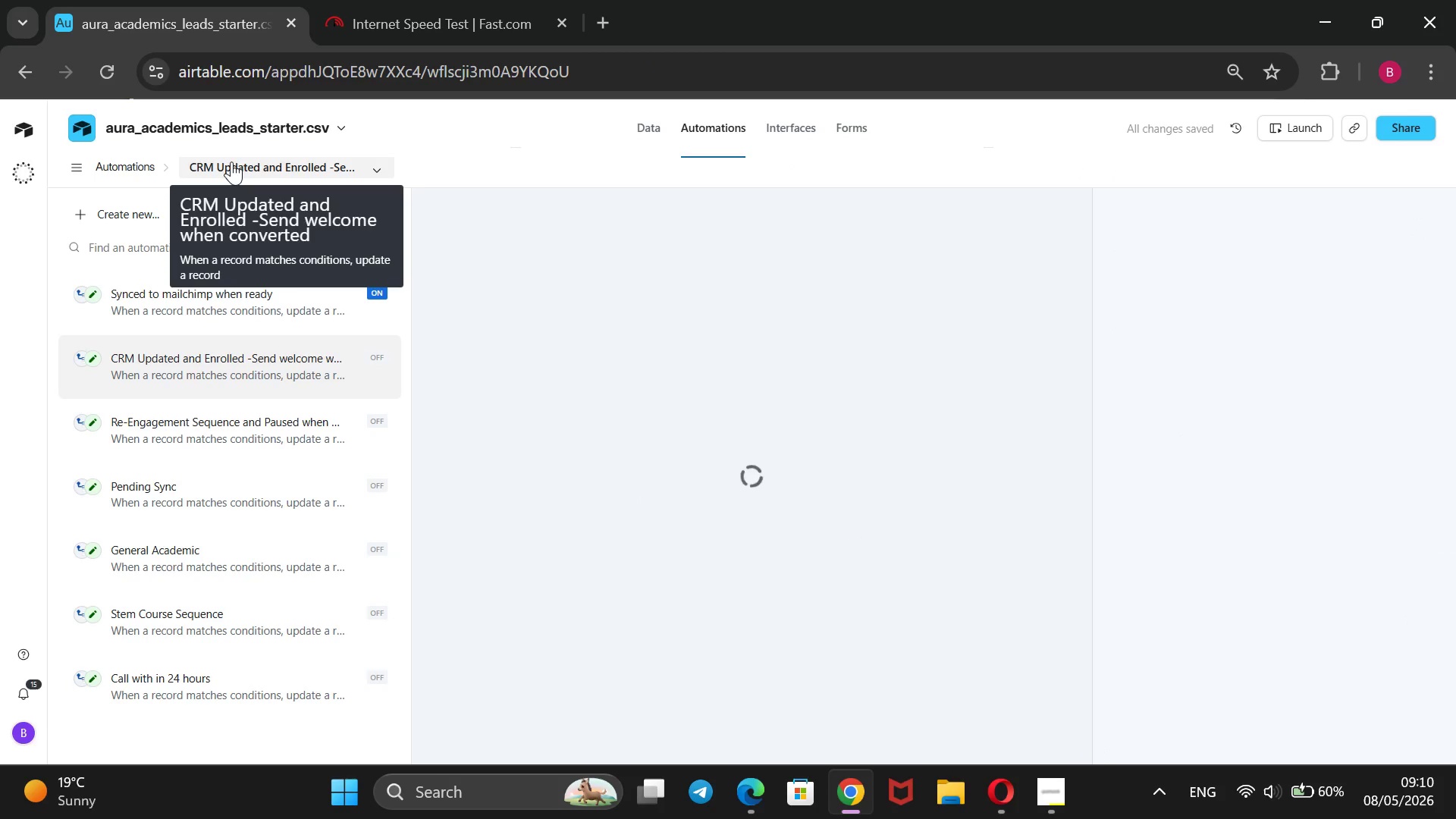 
wait(9.02)
 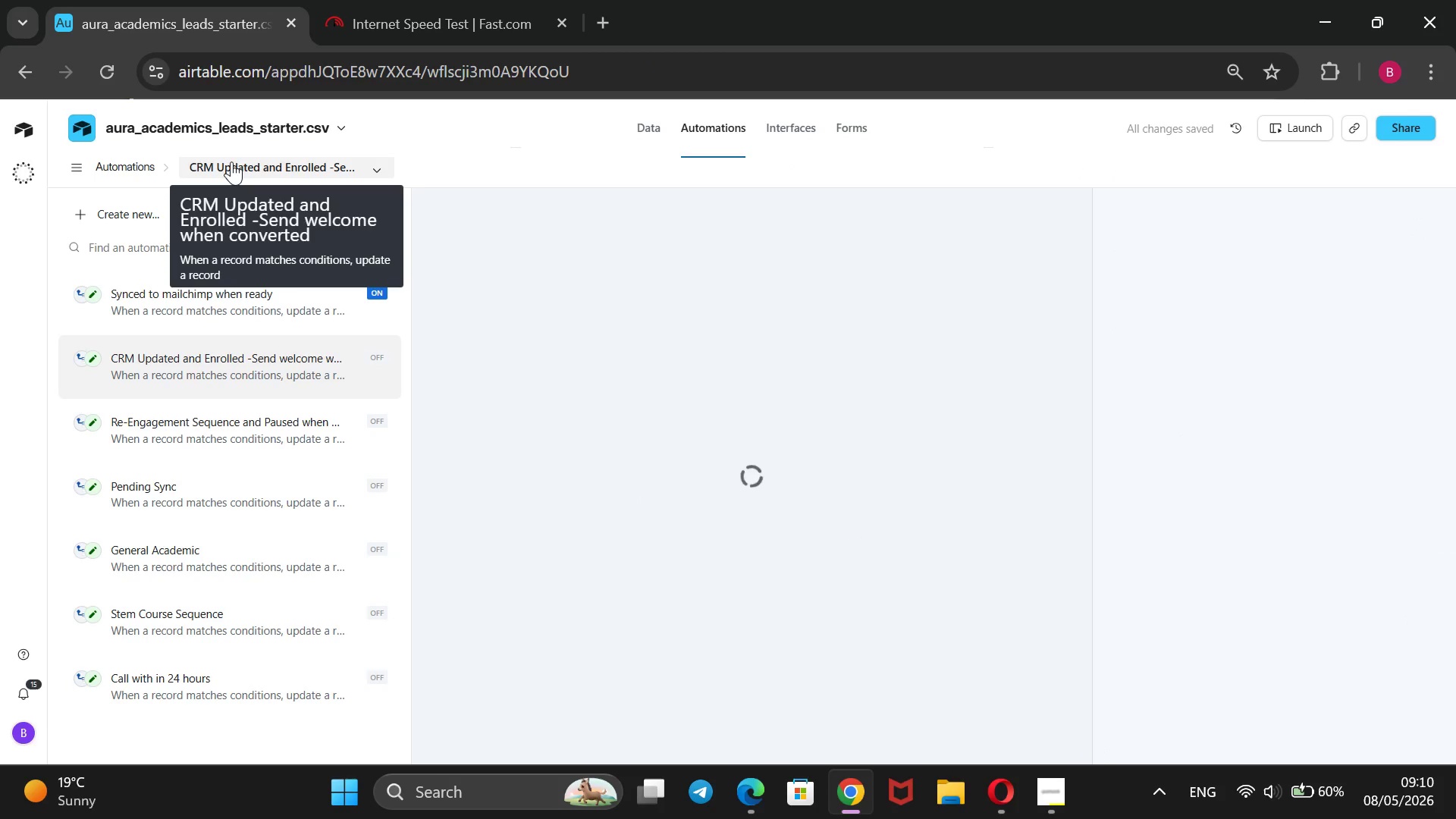 
left_click([195, 162])
 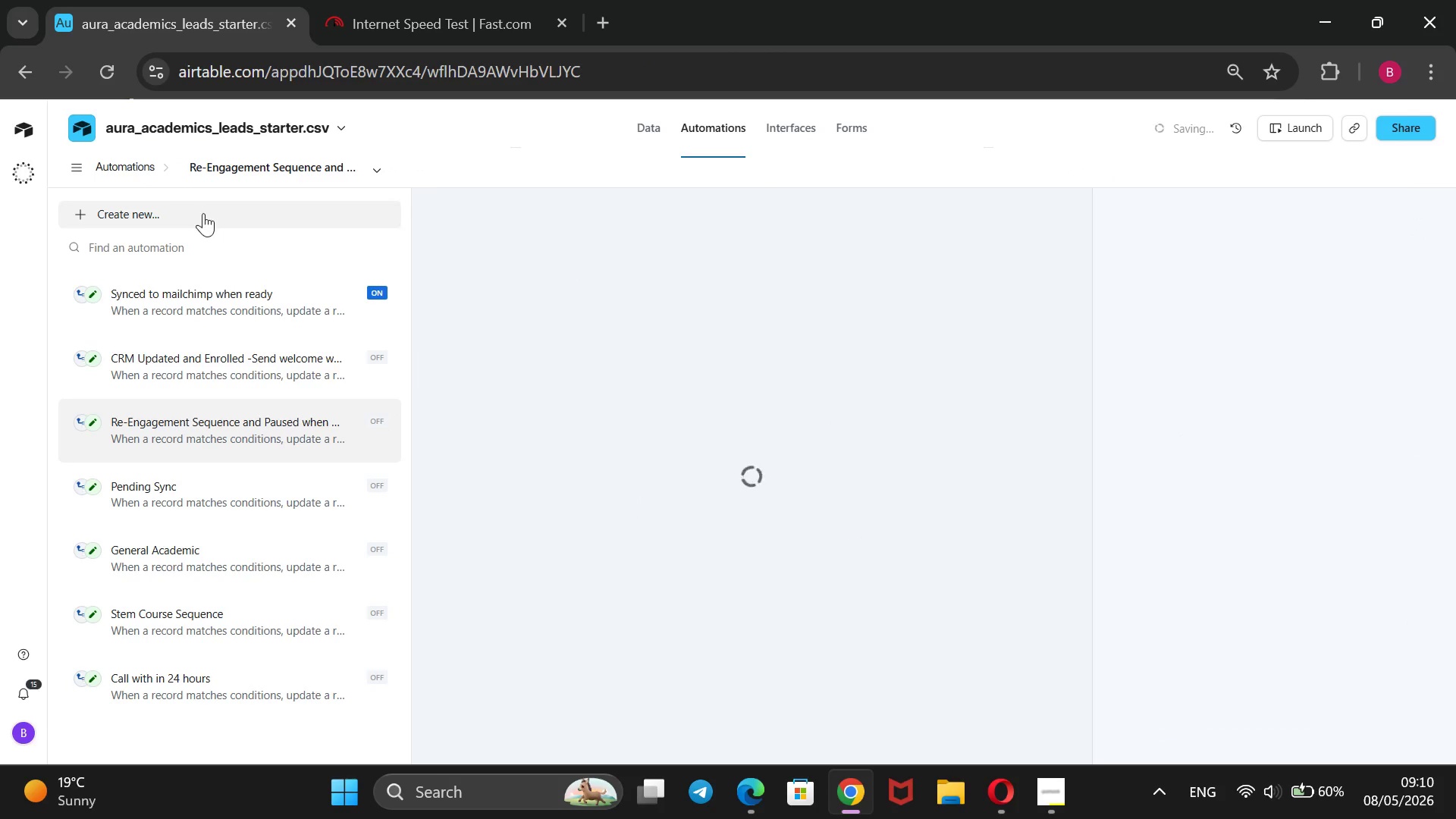 
mouse_move([186, 170])
 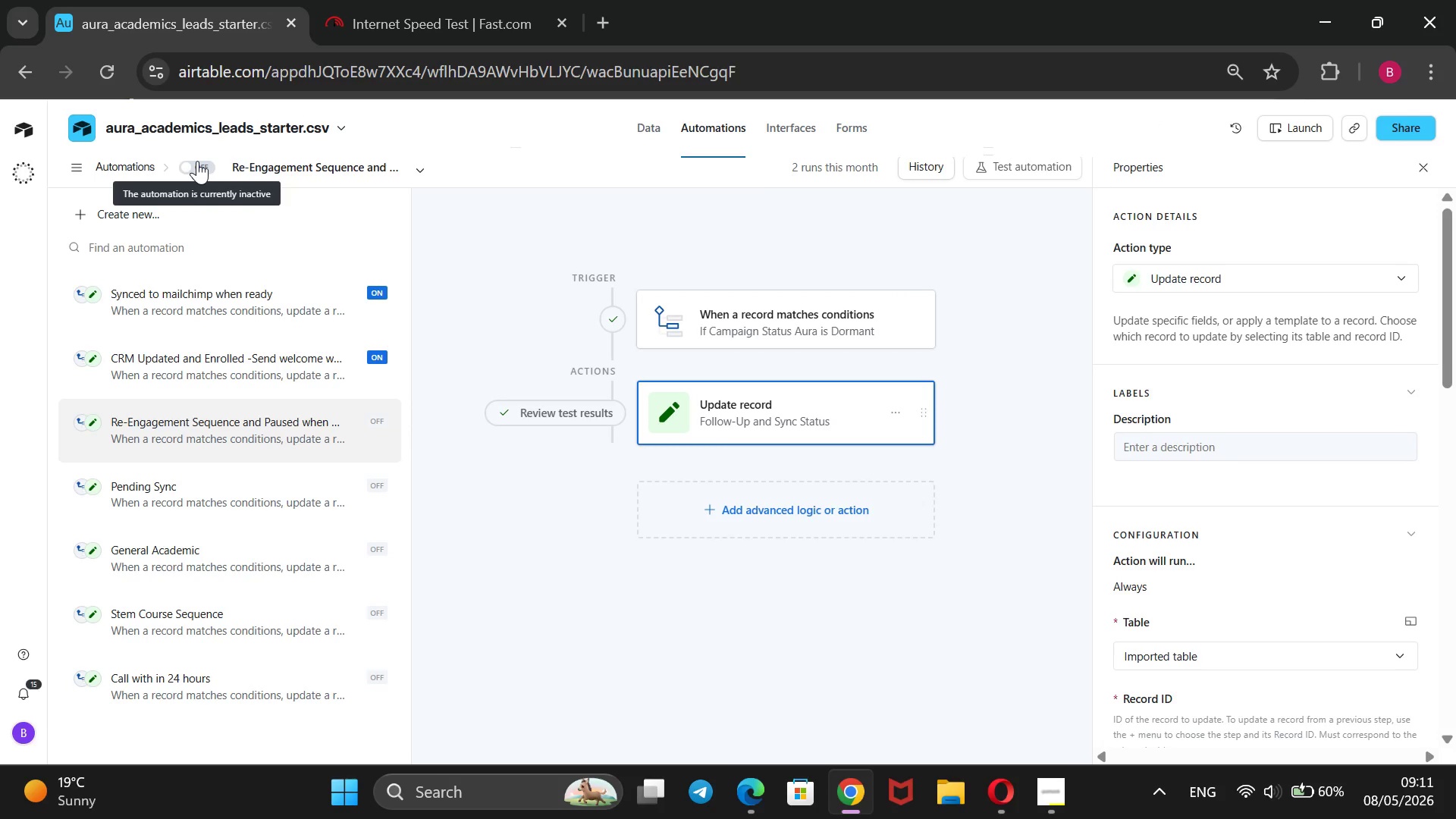 
left_click([197, 161])
 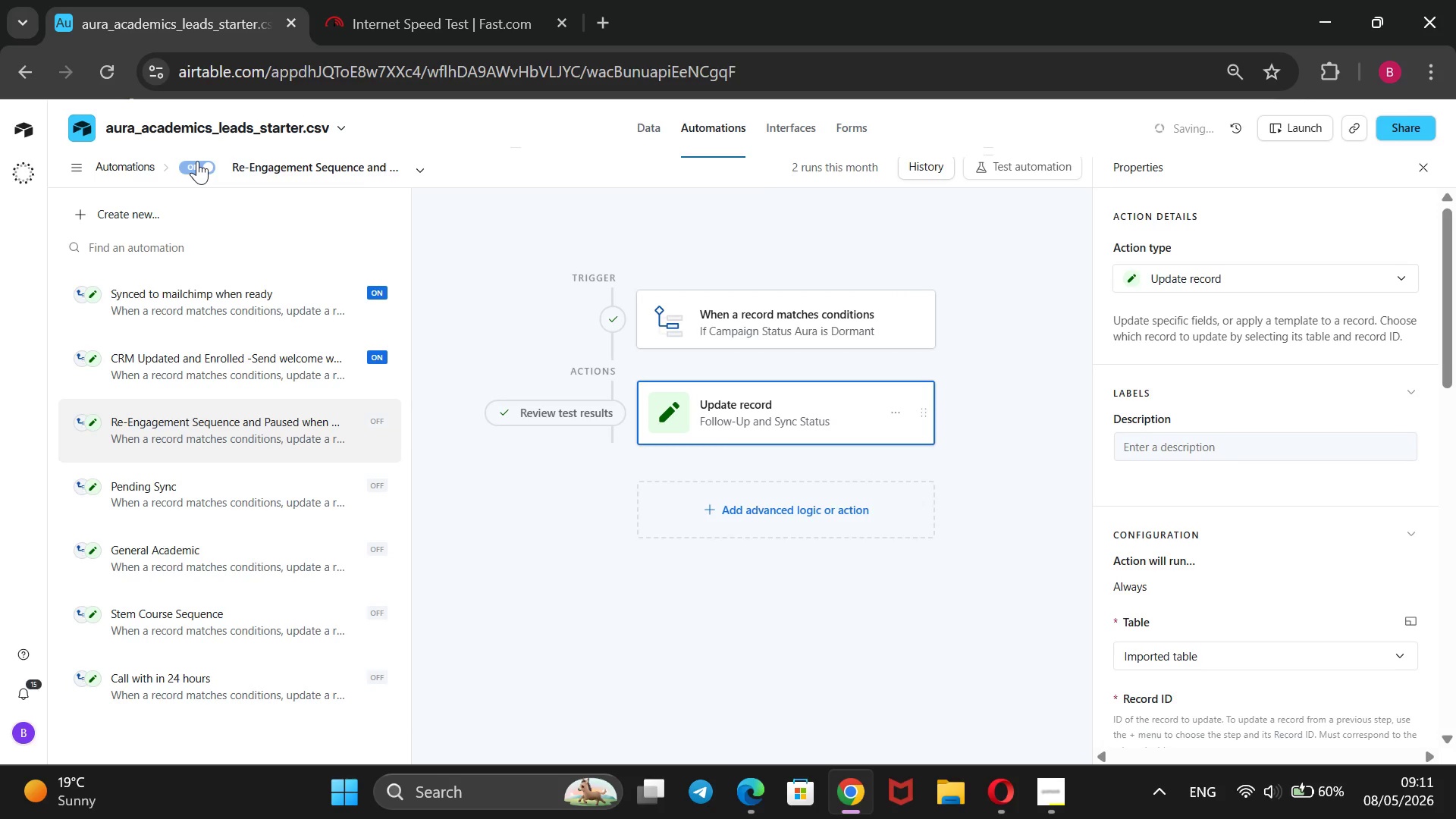 
wait(8.88)
 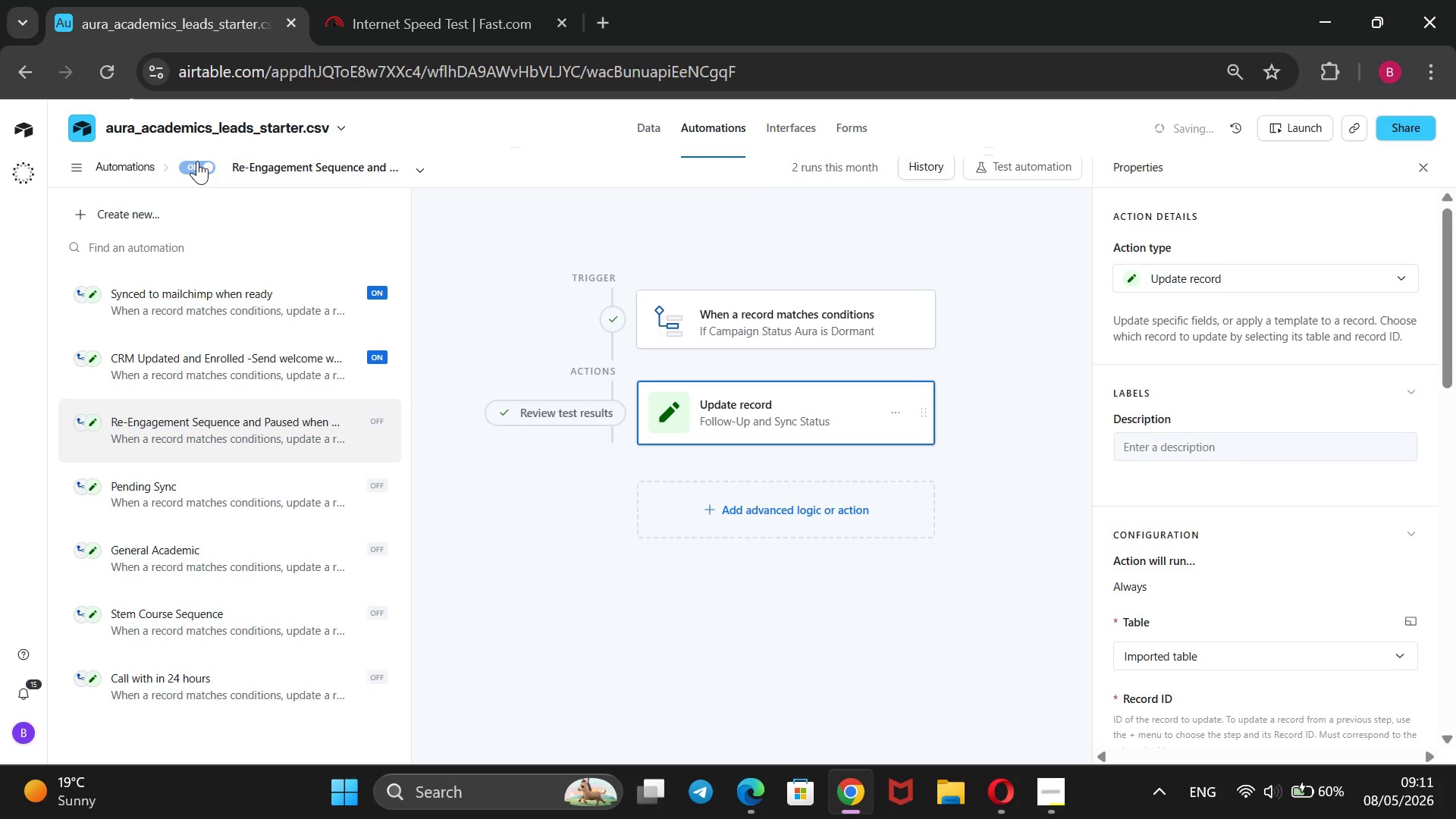 
left_click([271, 485])
 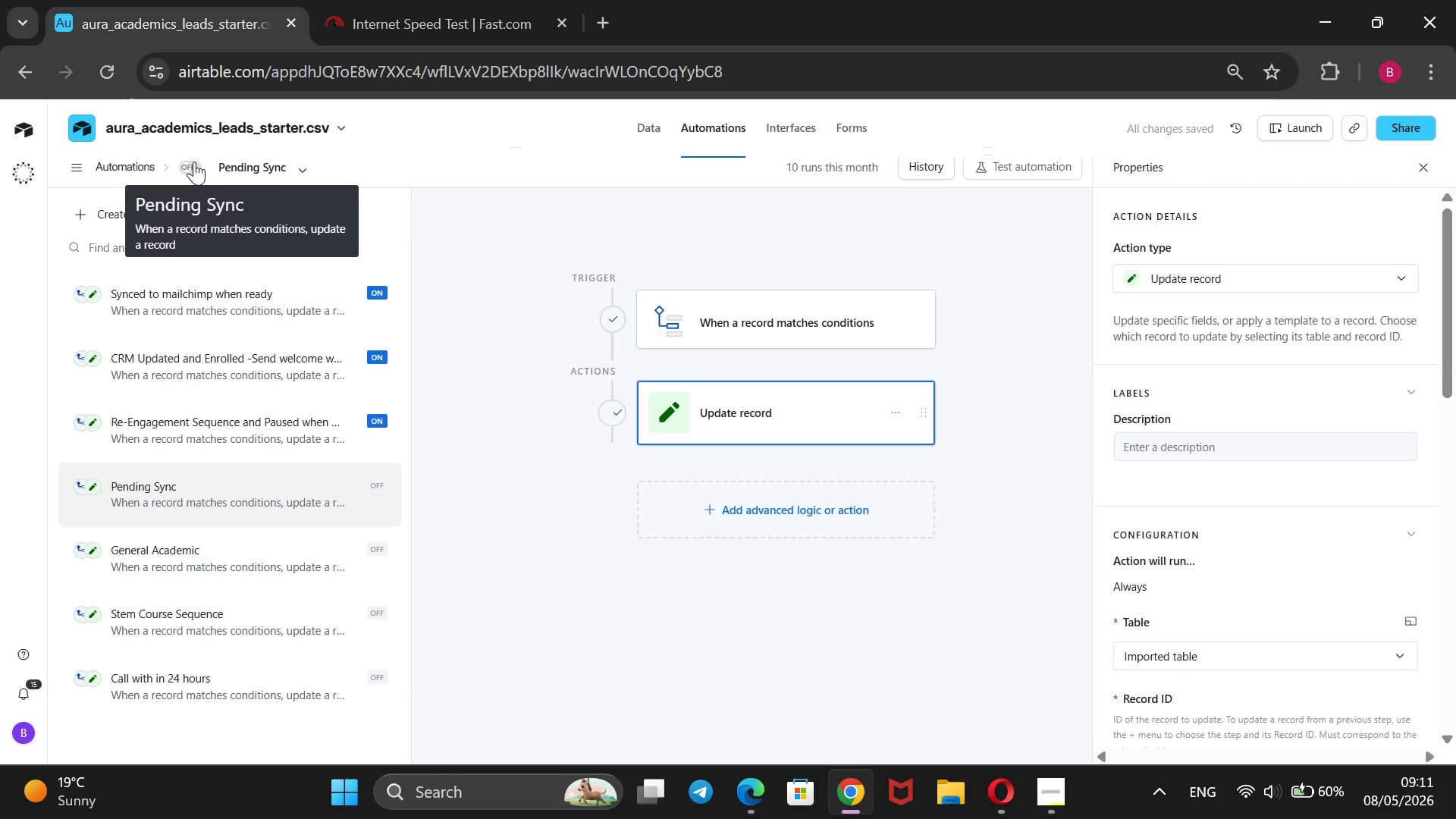 
left_click([197, 162])
 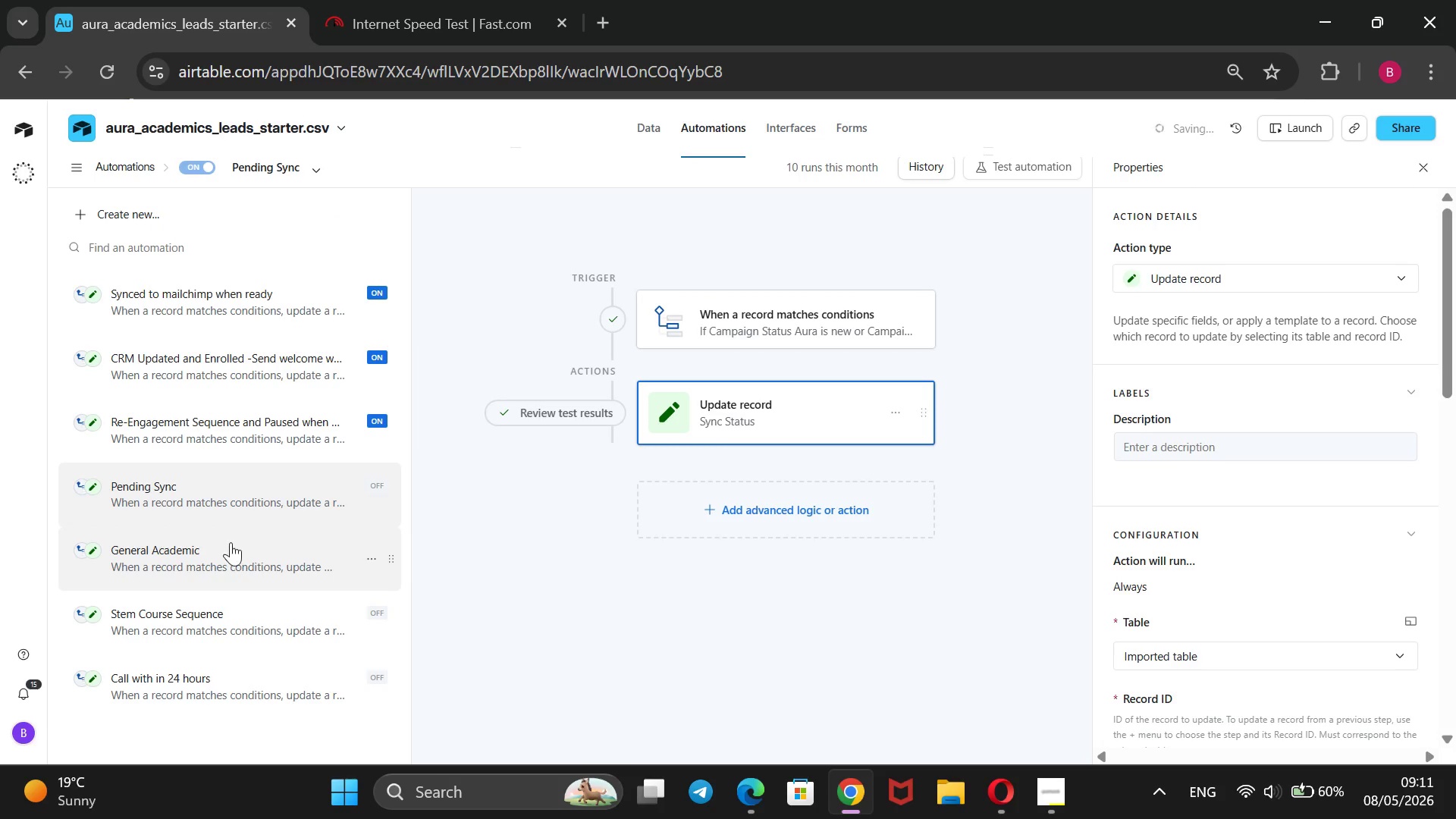 
left_click([228, 549])
 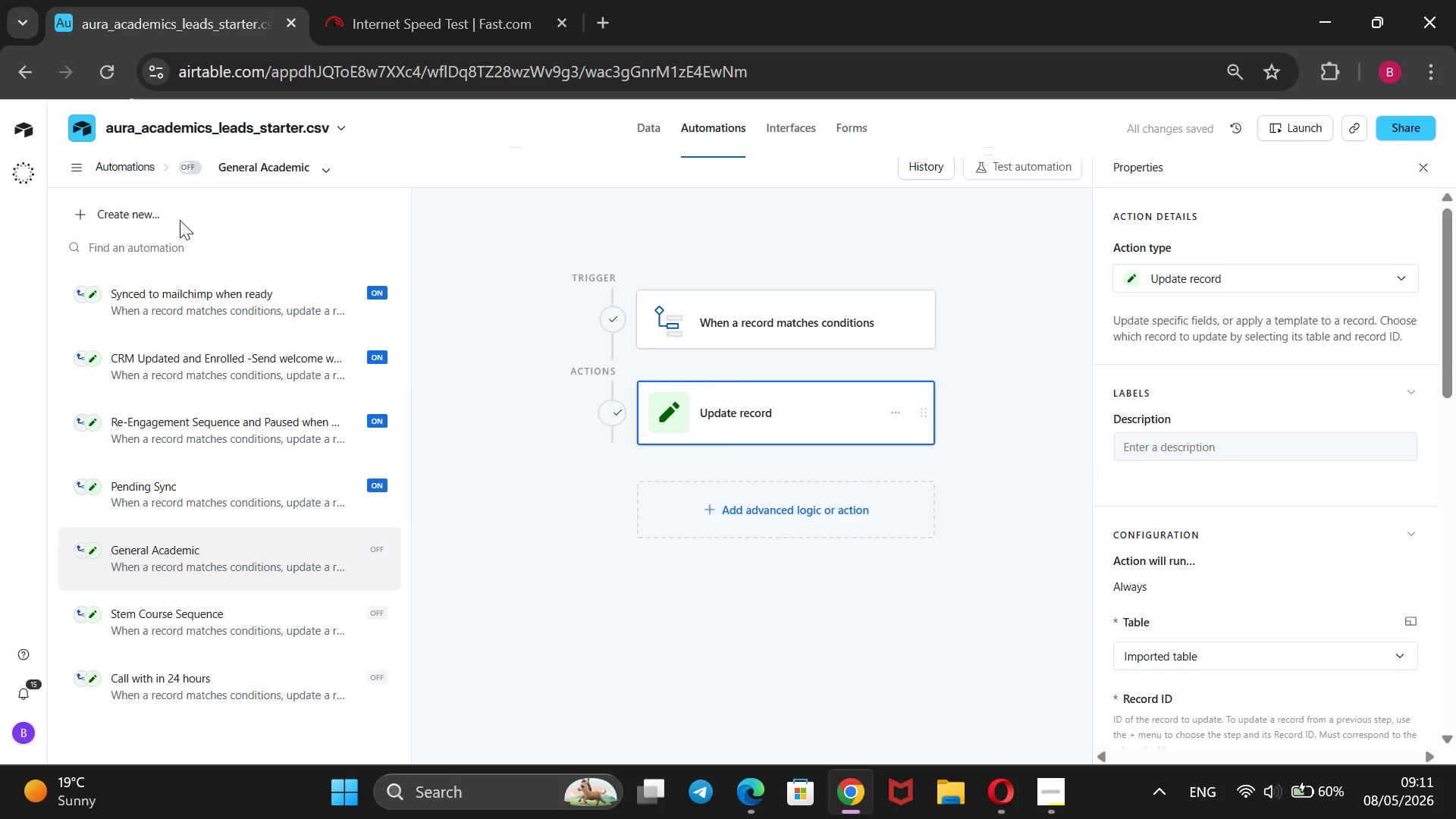 
left_click([204, 161])
 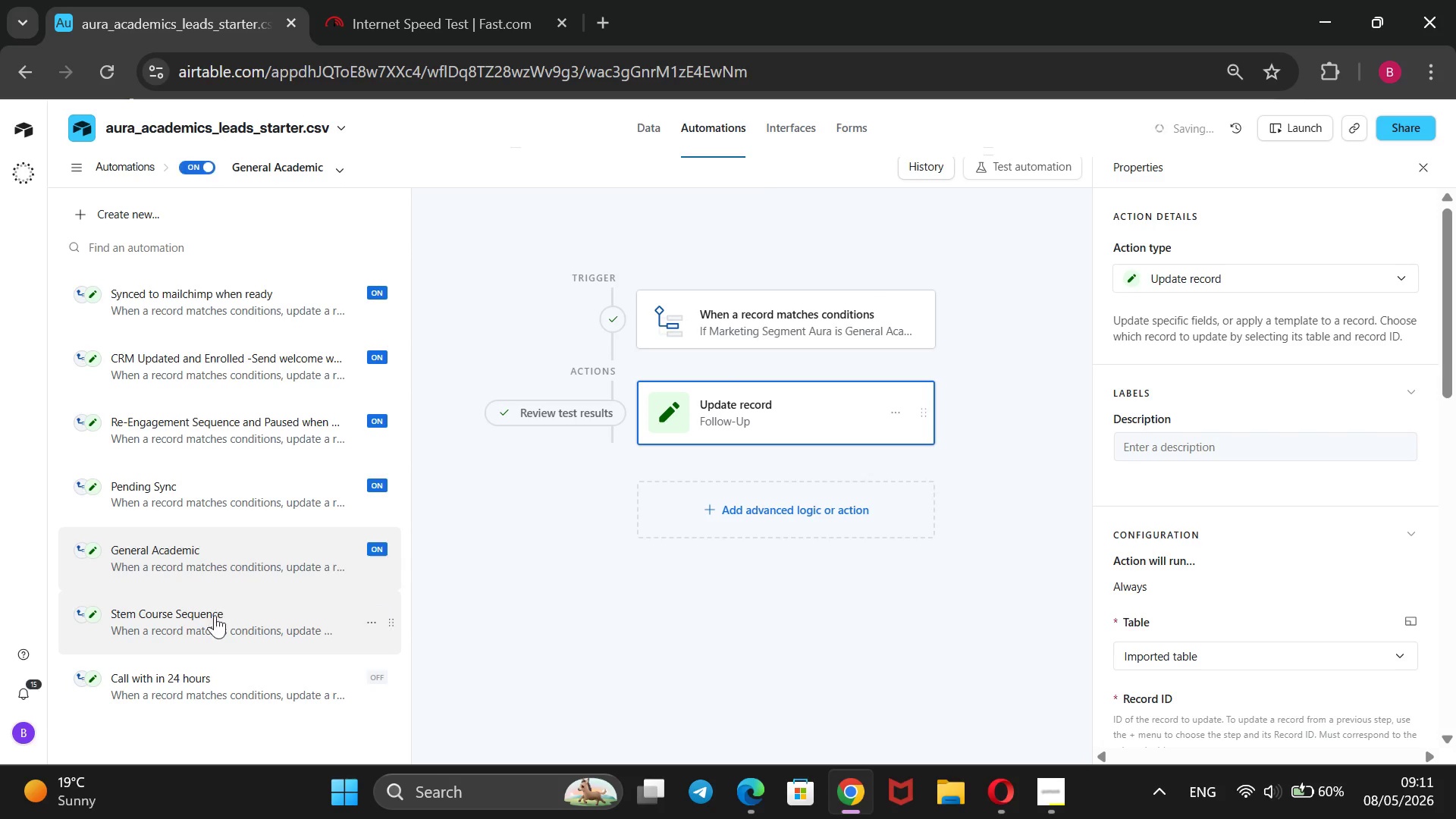 
left_click([208, 623])
 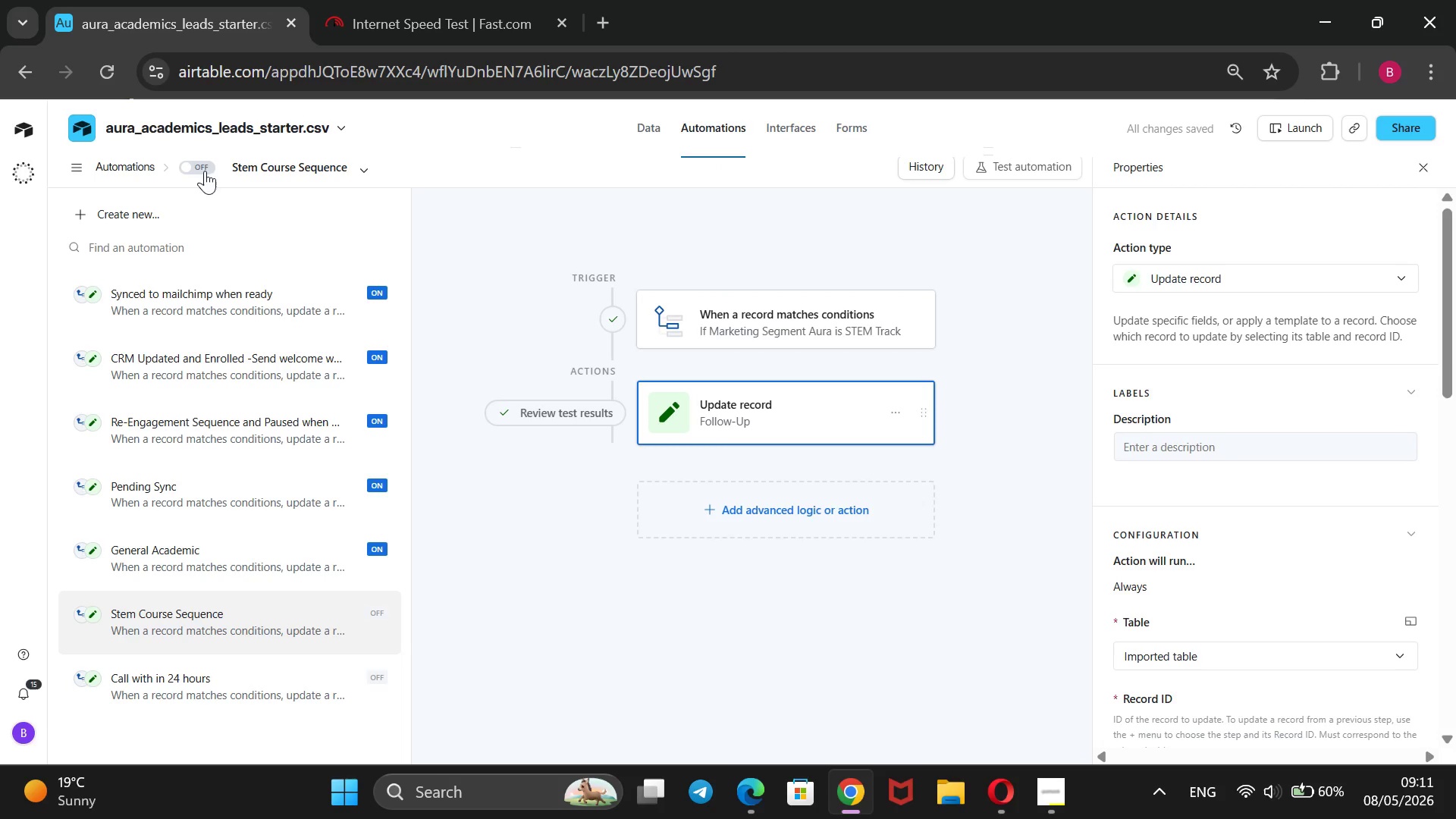 
left_click([200, 160])
 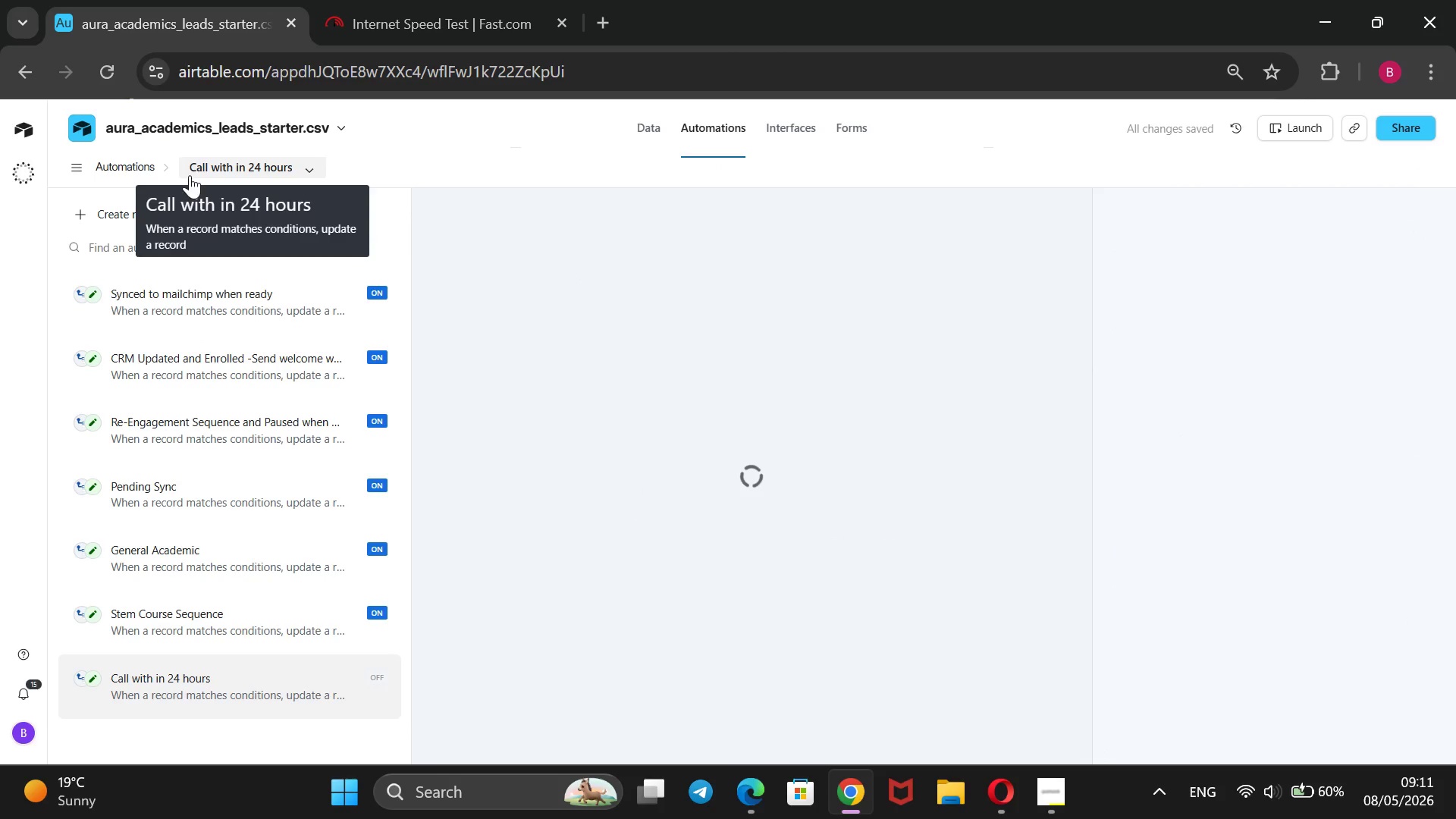 
left_click([191, 168])
 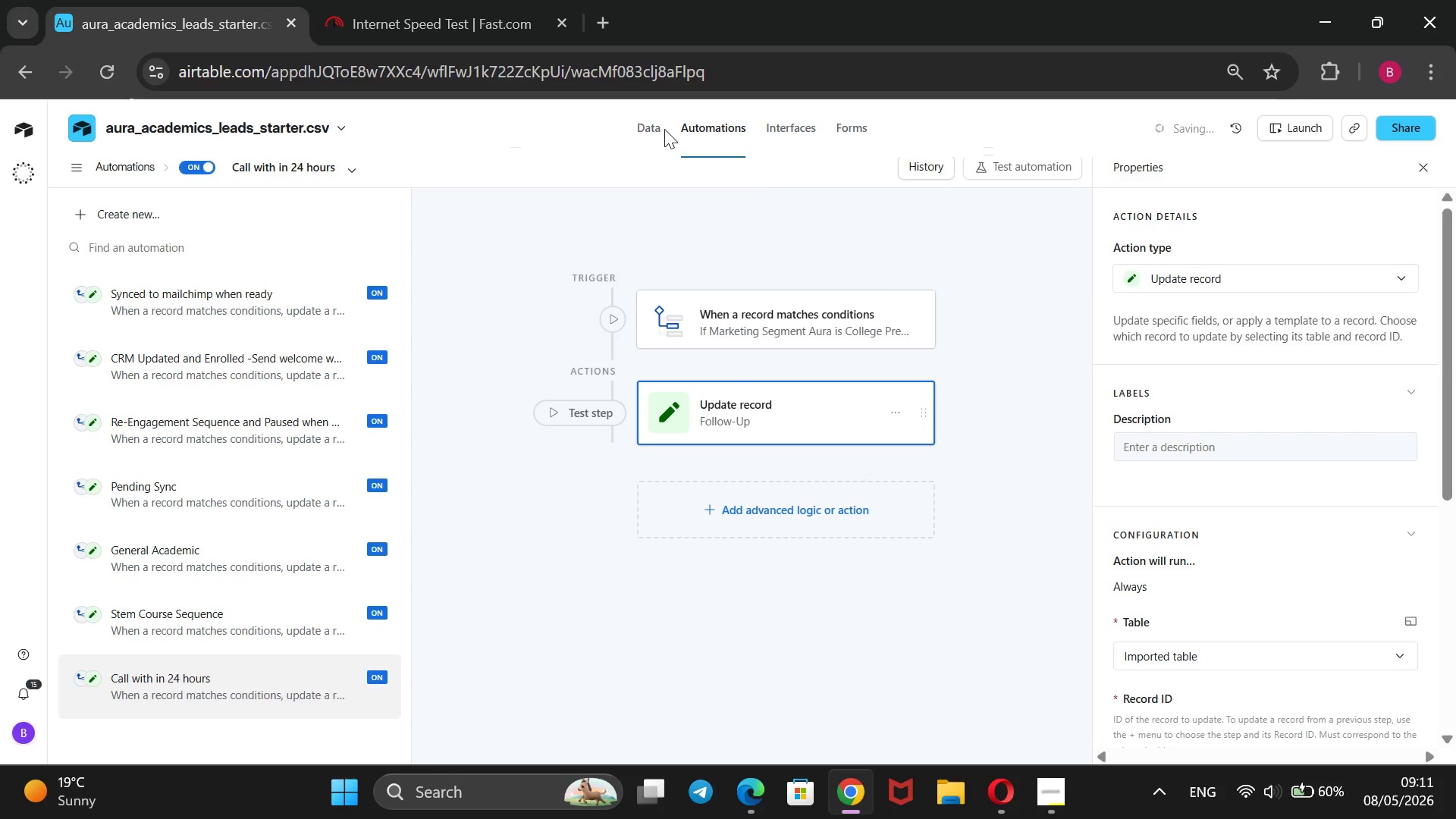 
left_click([651, 130])
 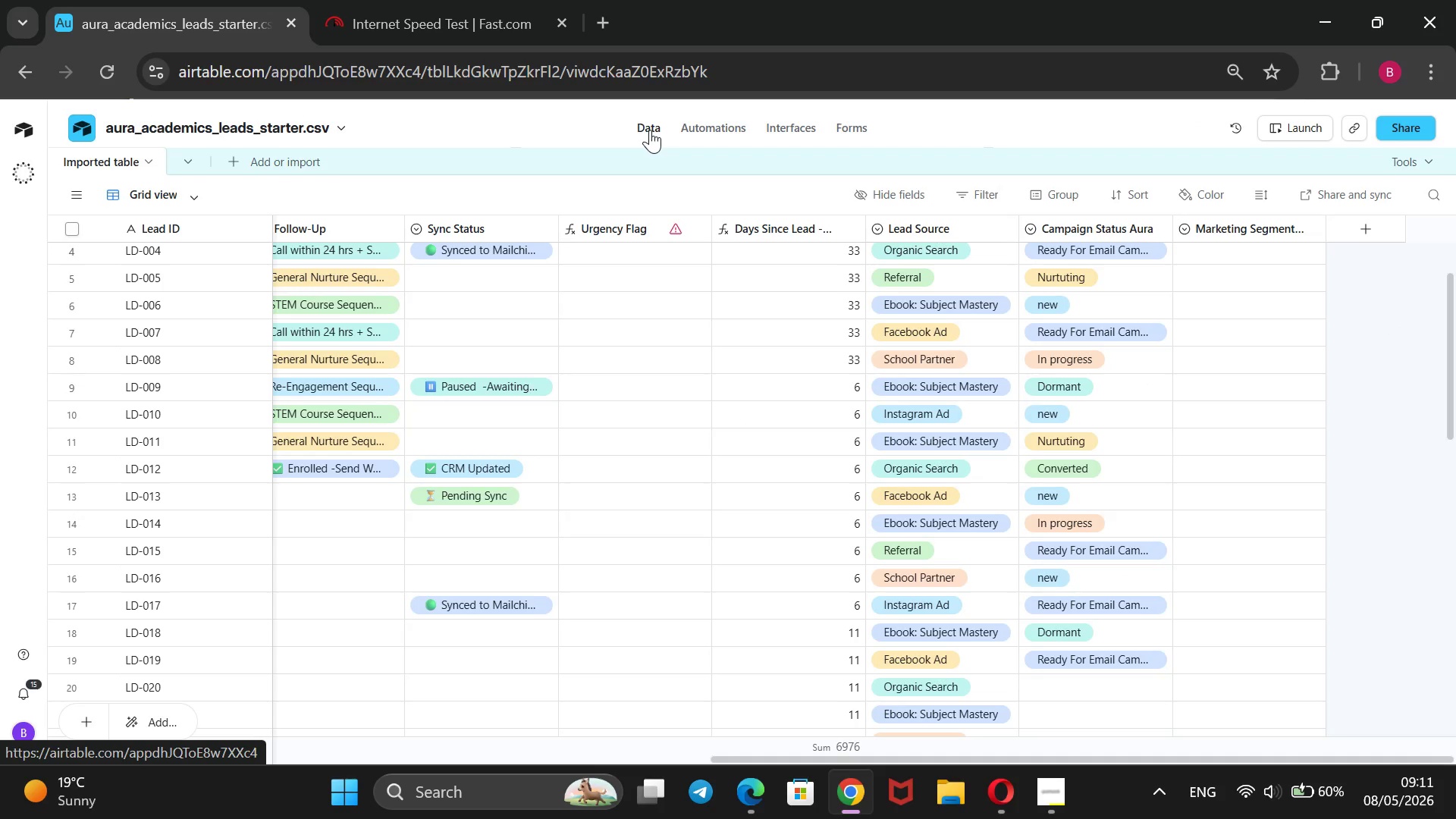 
wait(12.95)
 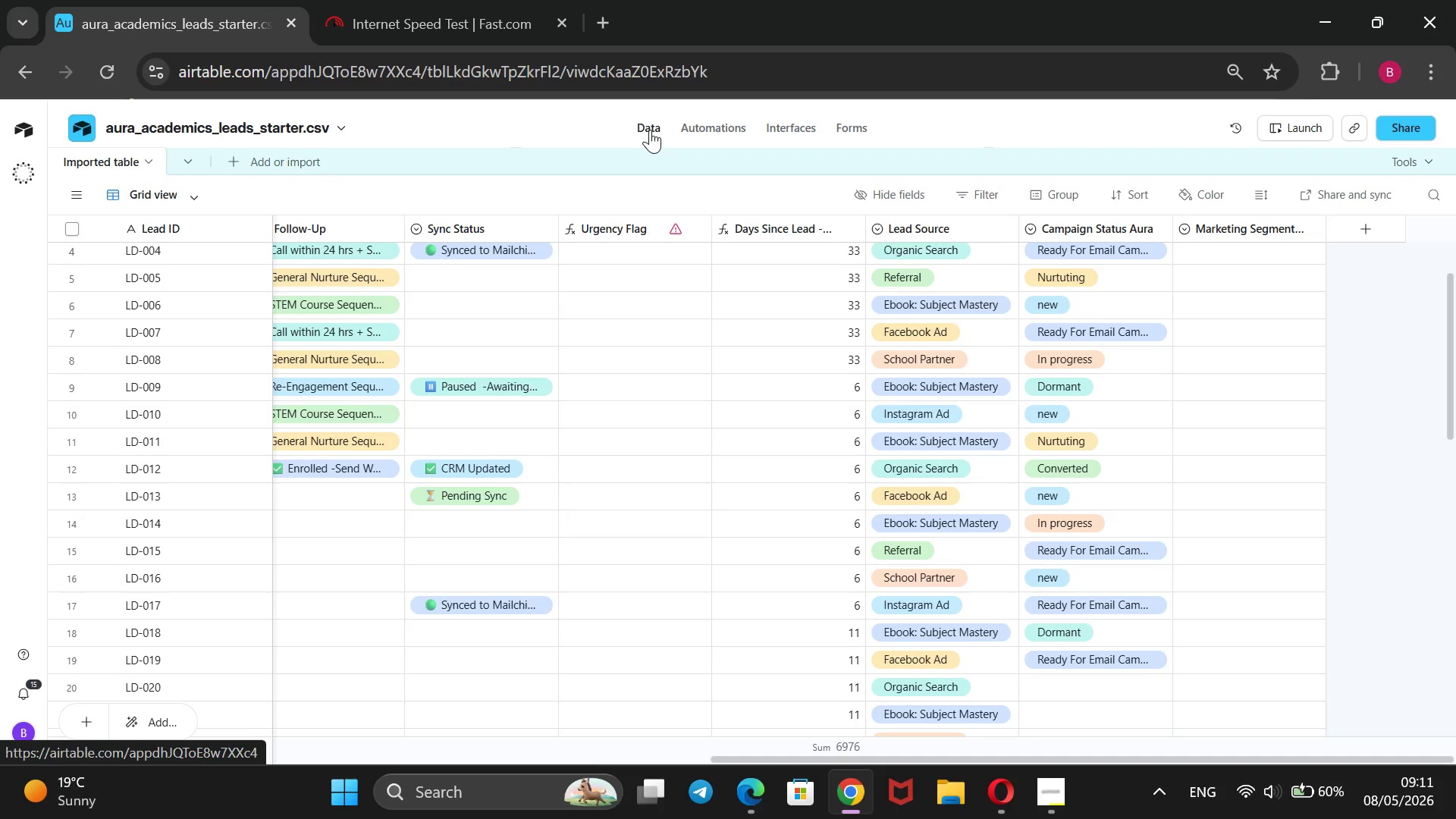 
left_click([1131, 571])
 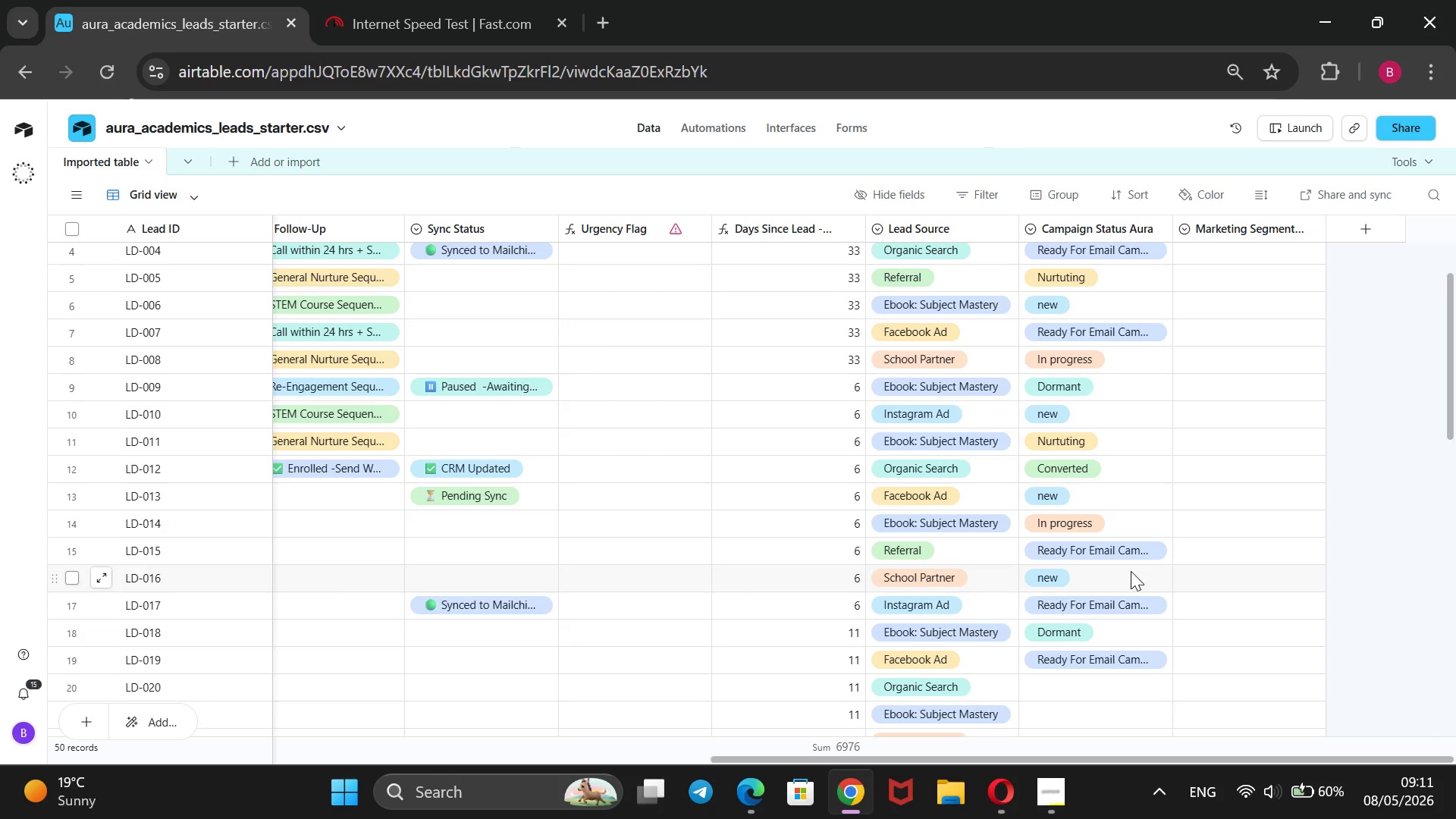 
key(Enter)
 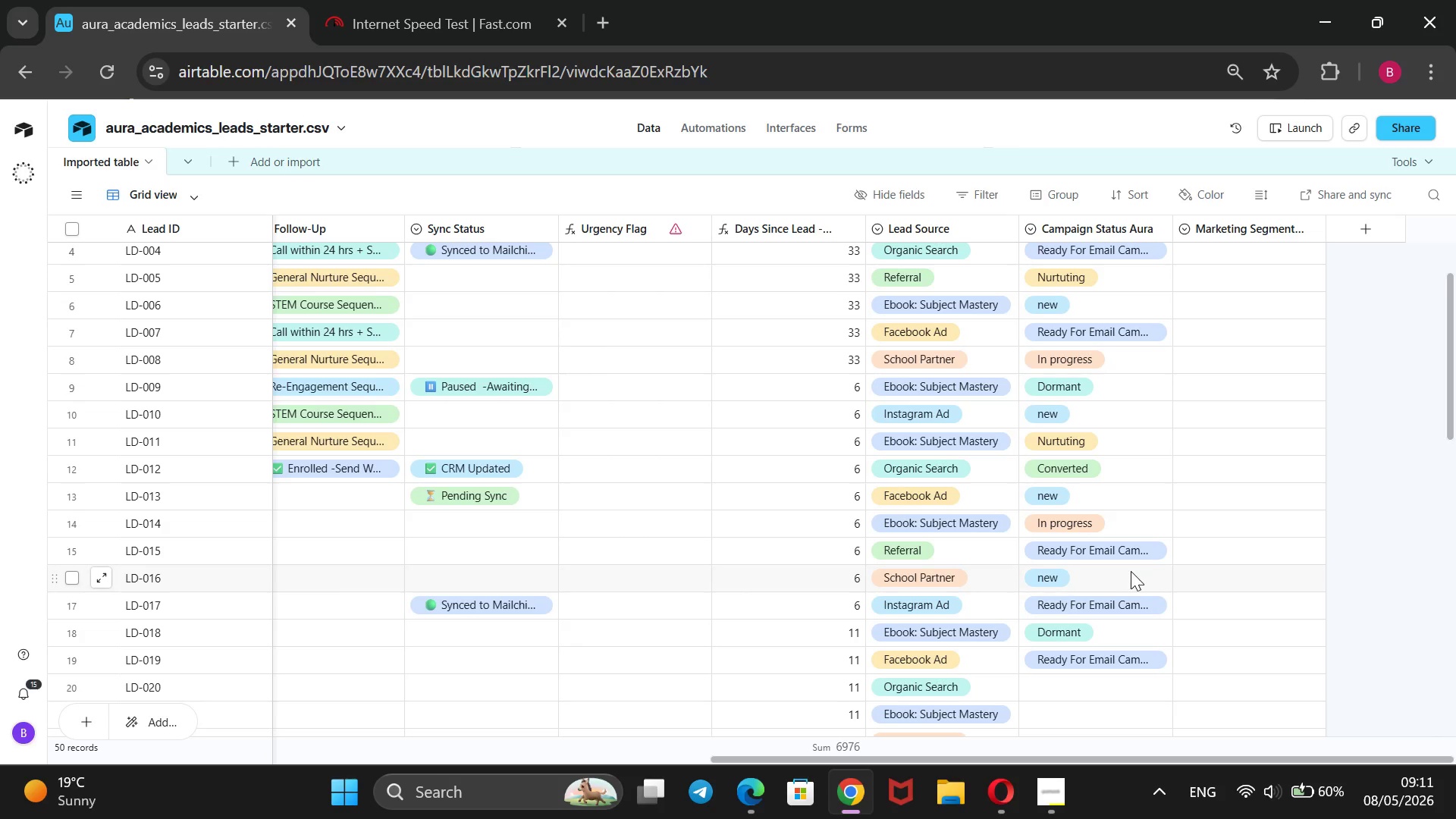 
key(ArrowDown)
 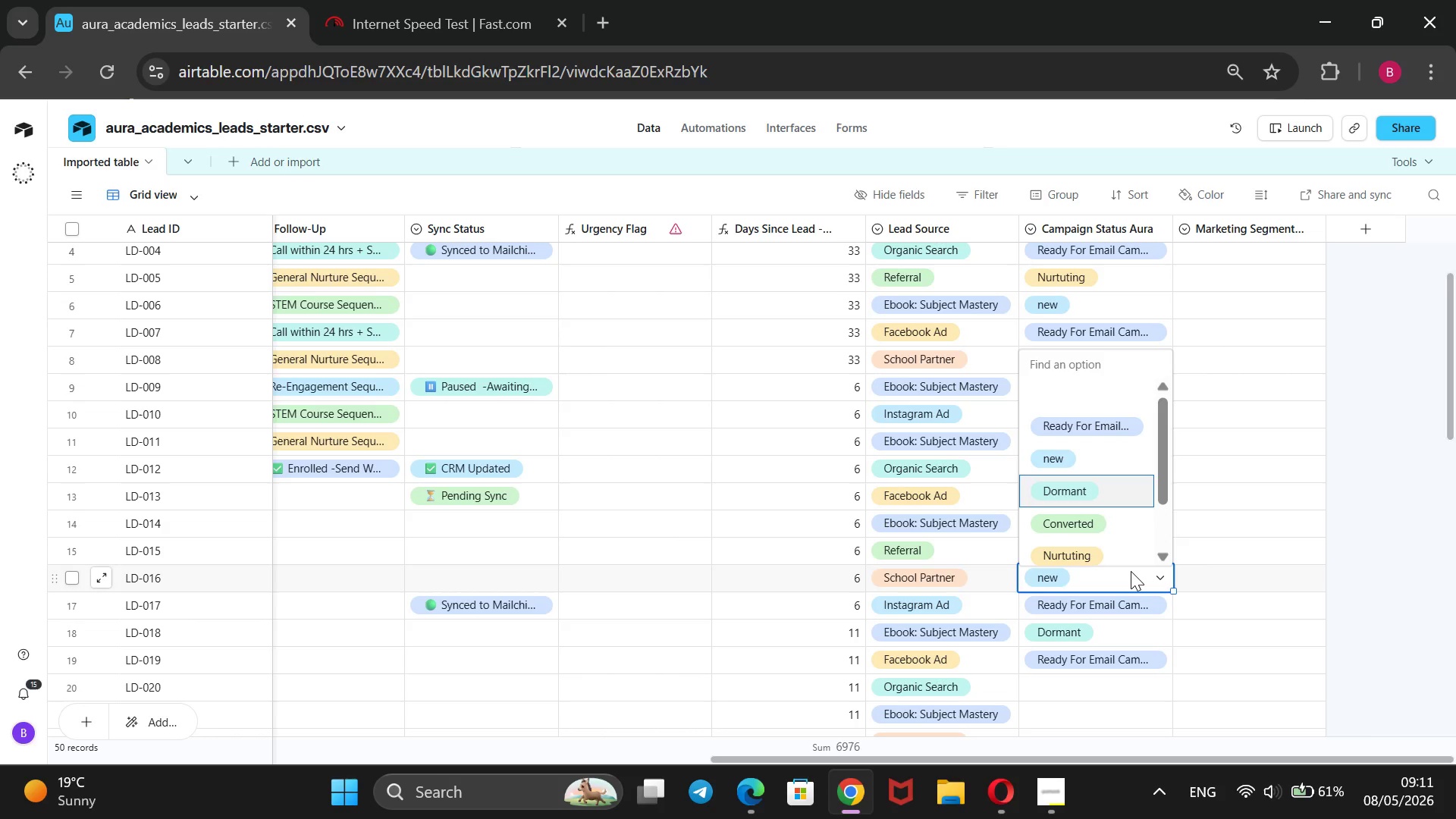 
wait(7.48)
 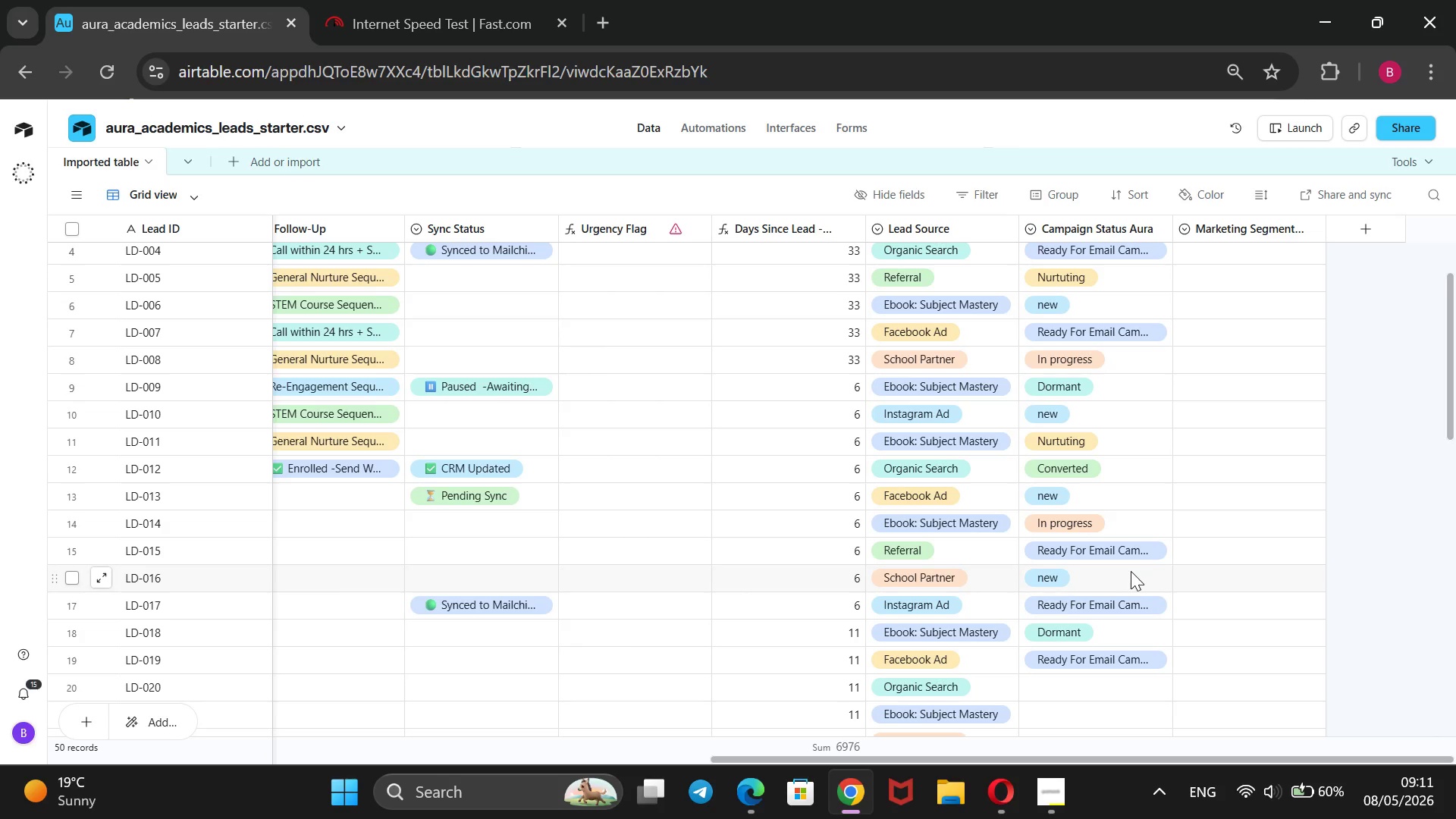 
key(ArrowUp)
 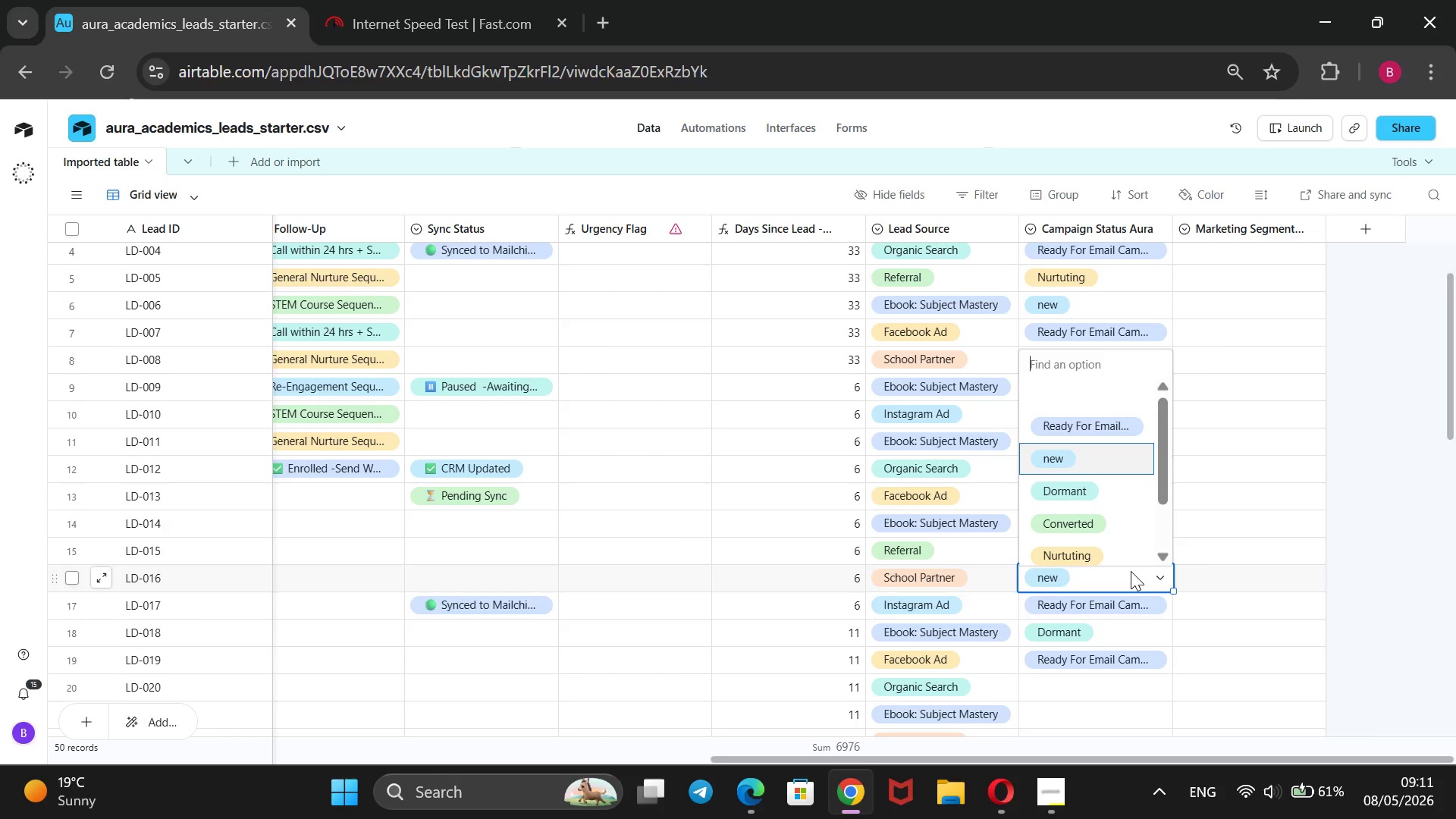 
key(Enter)
 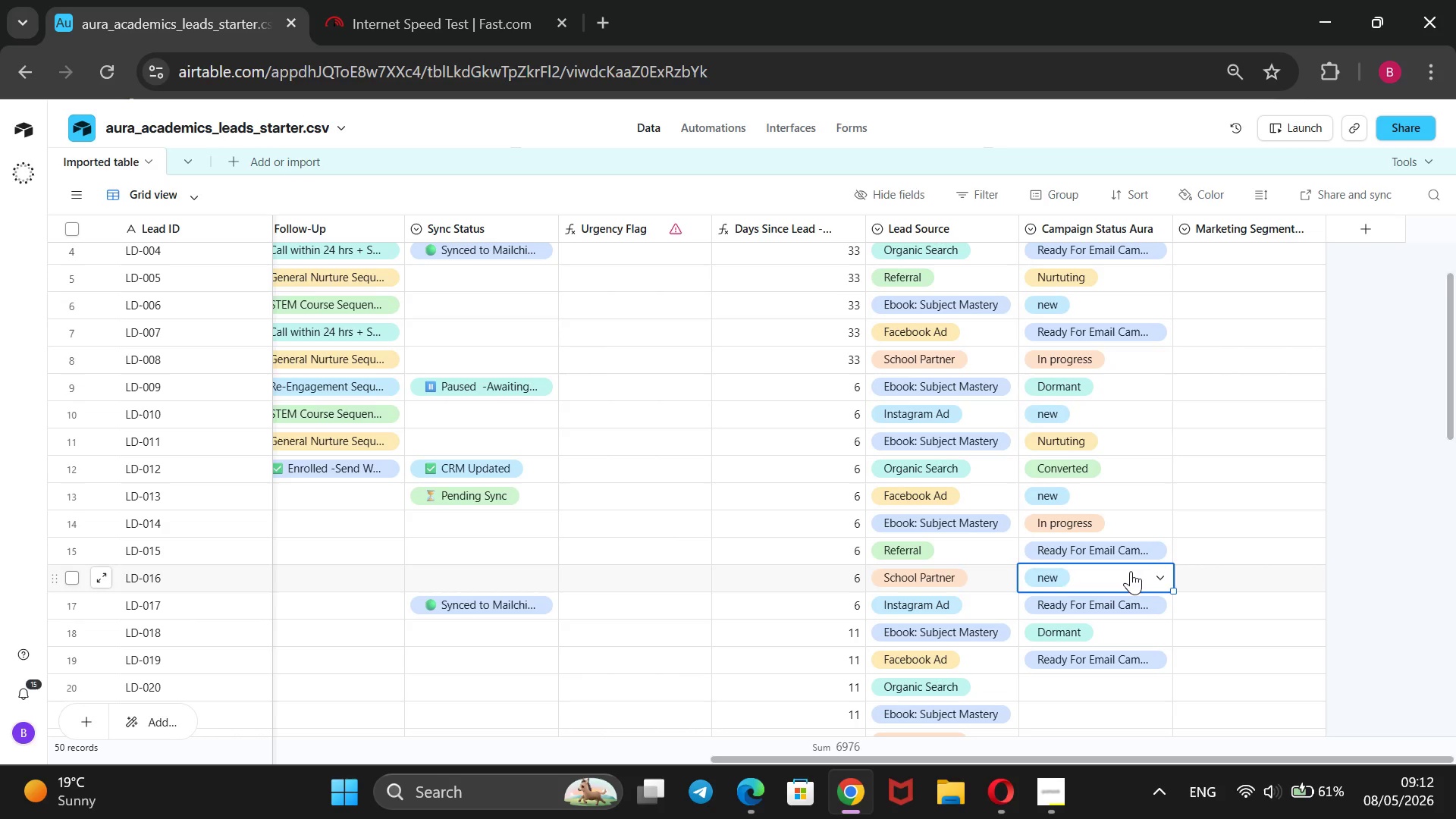 
key(ArrowDown)
 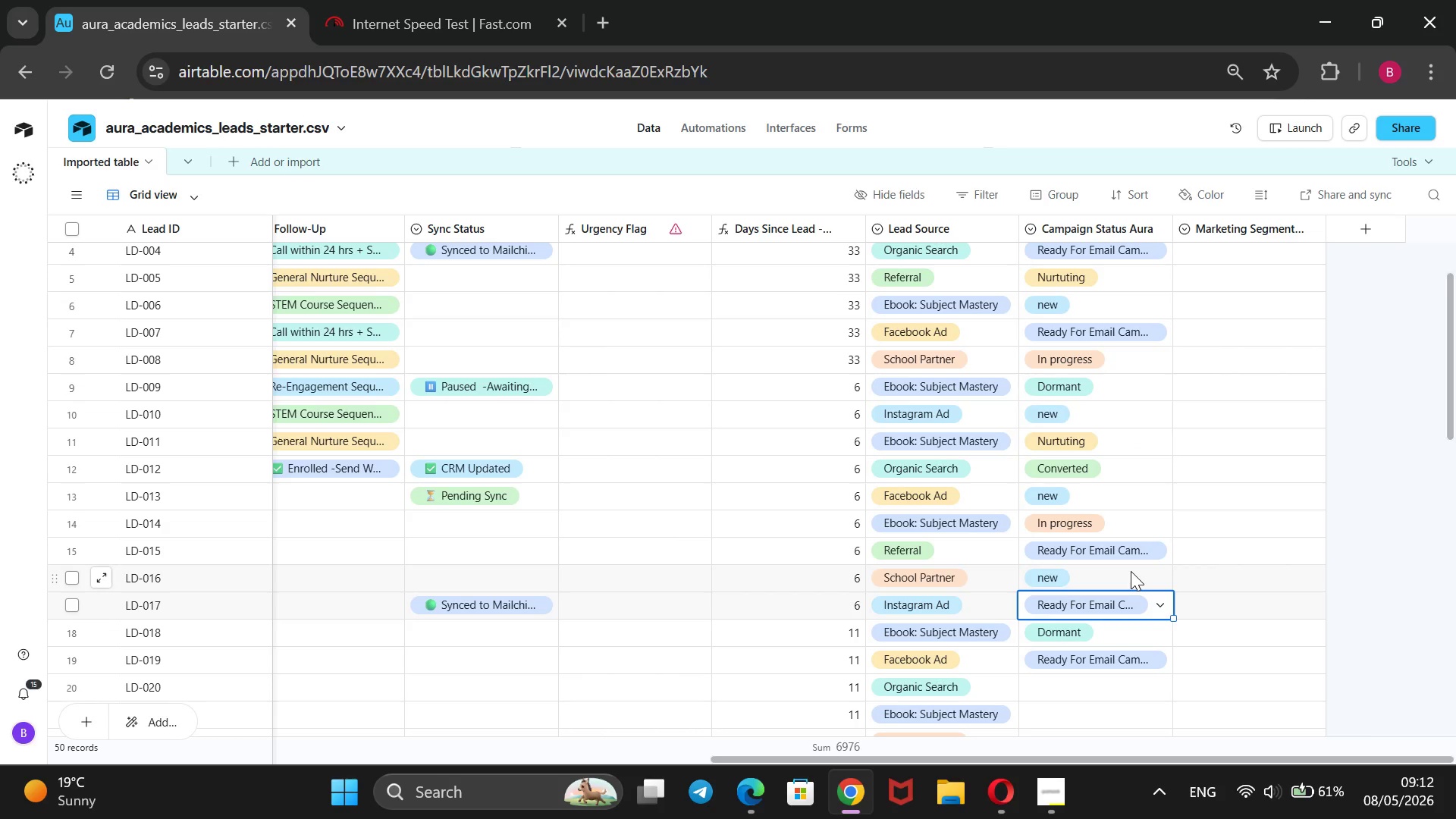 
key(ArrowDown)
 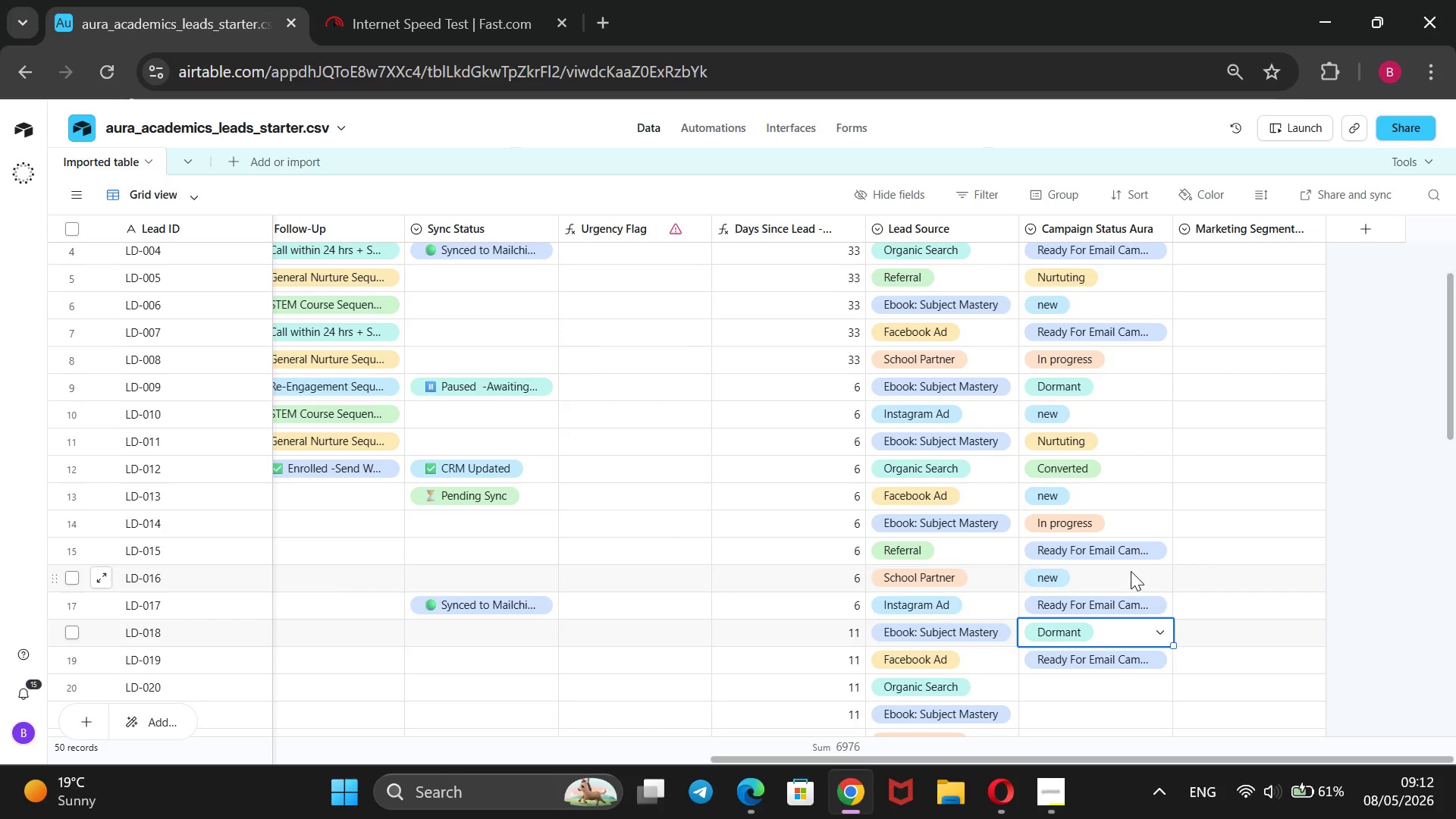 
key(ArrowDown)
 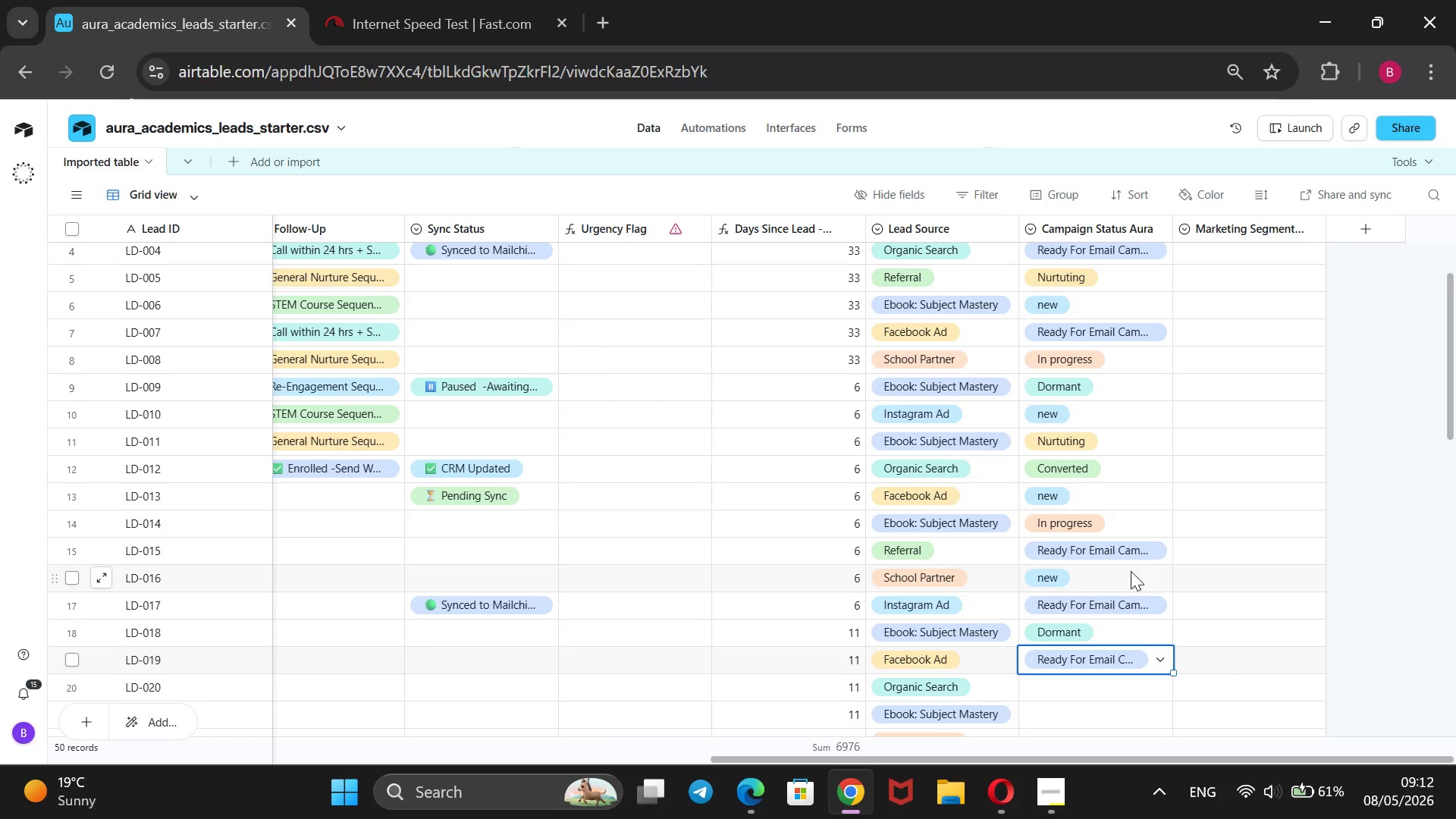 
key(ArrowDown)
 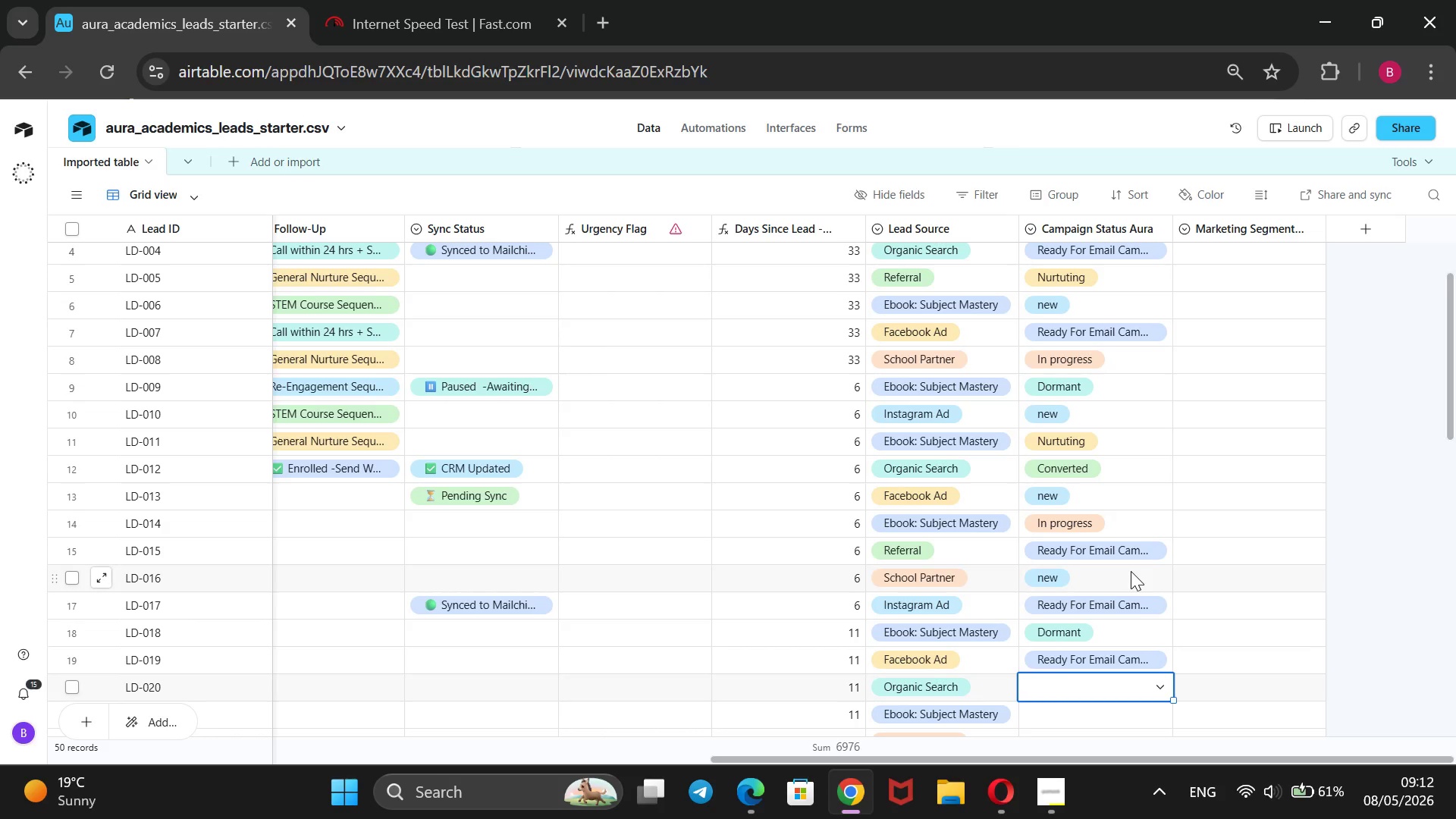 
wait(16.91)
 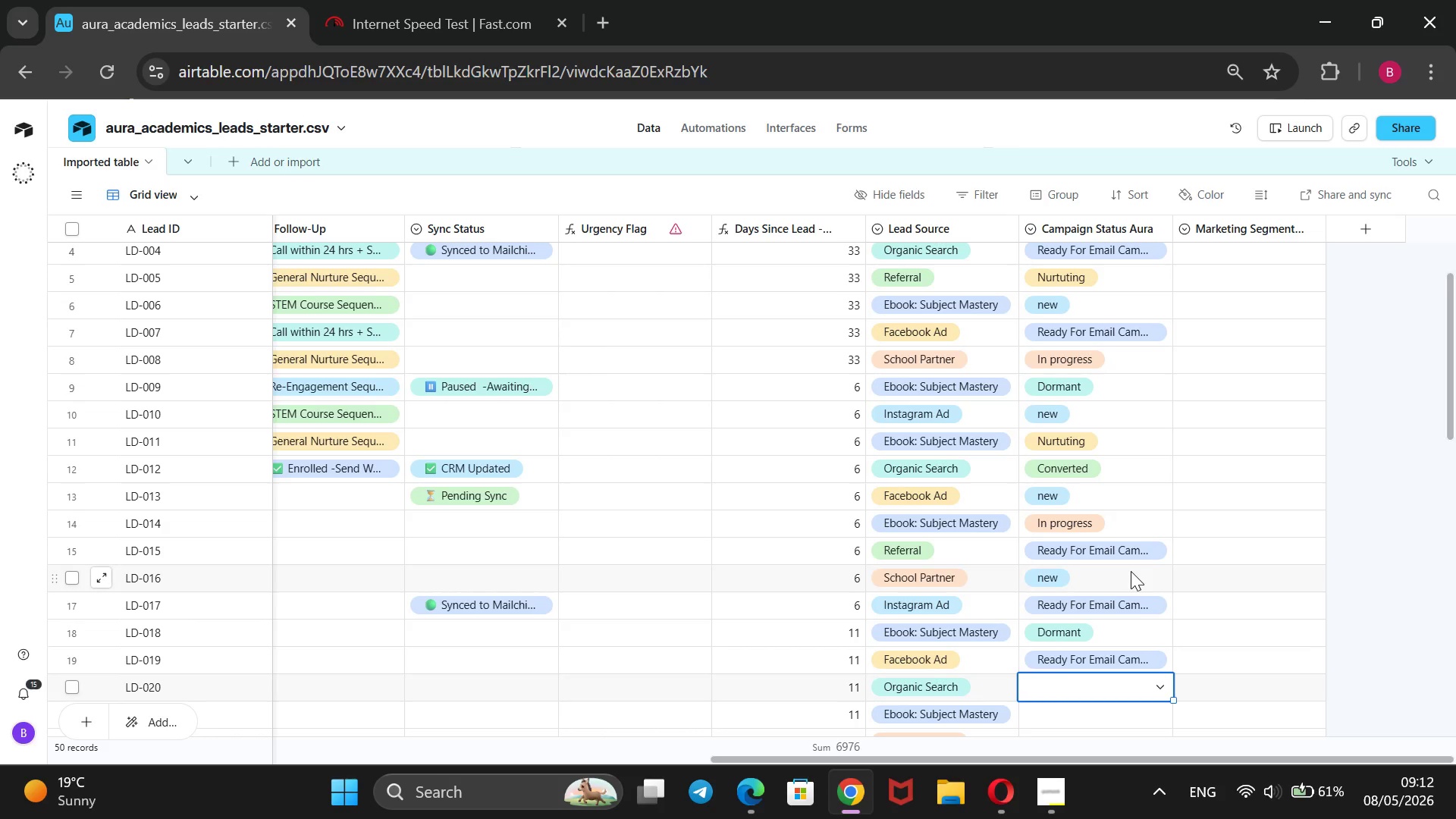 
key(Enter)
 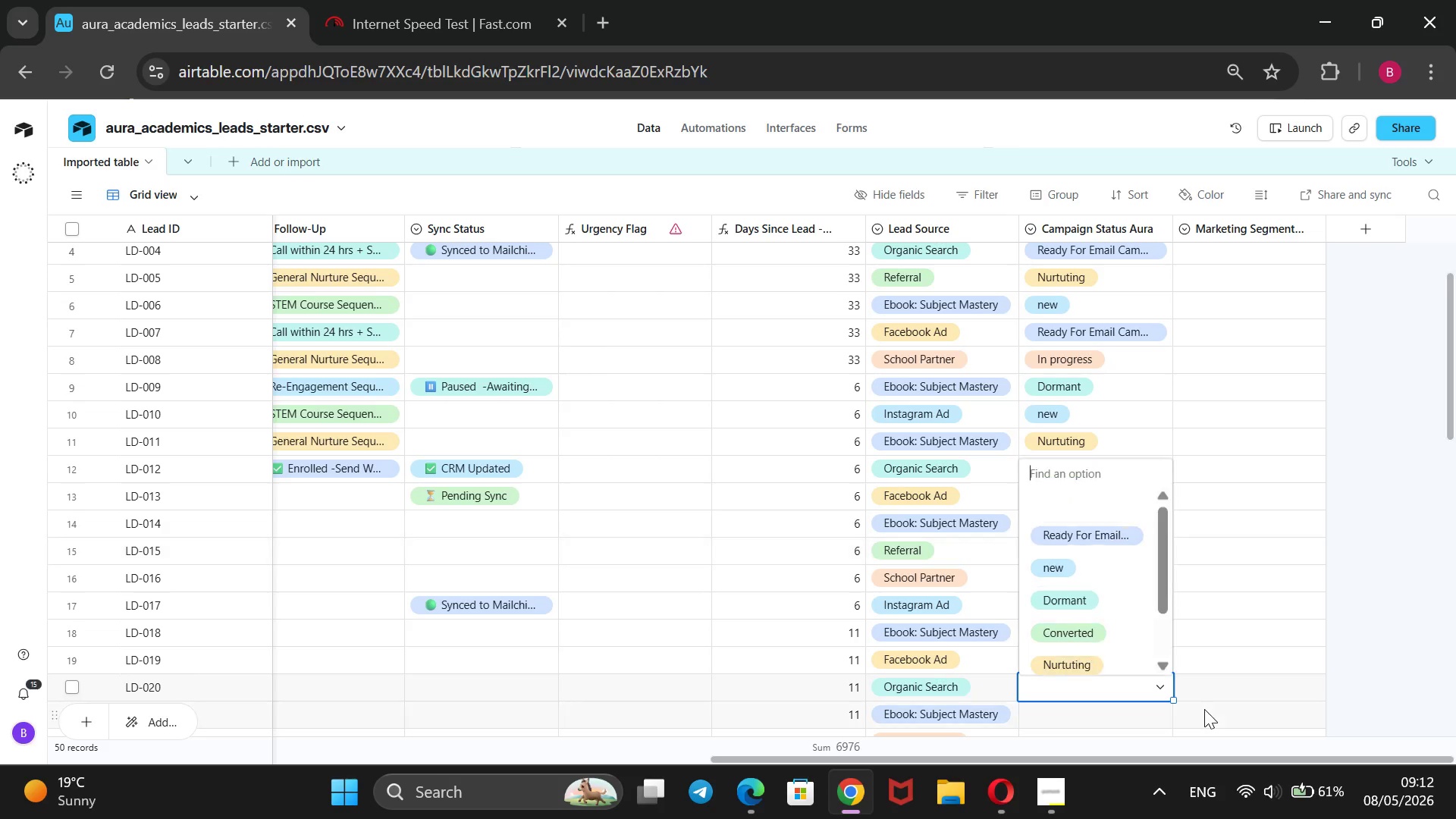 
key(ArrowDown)
 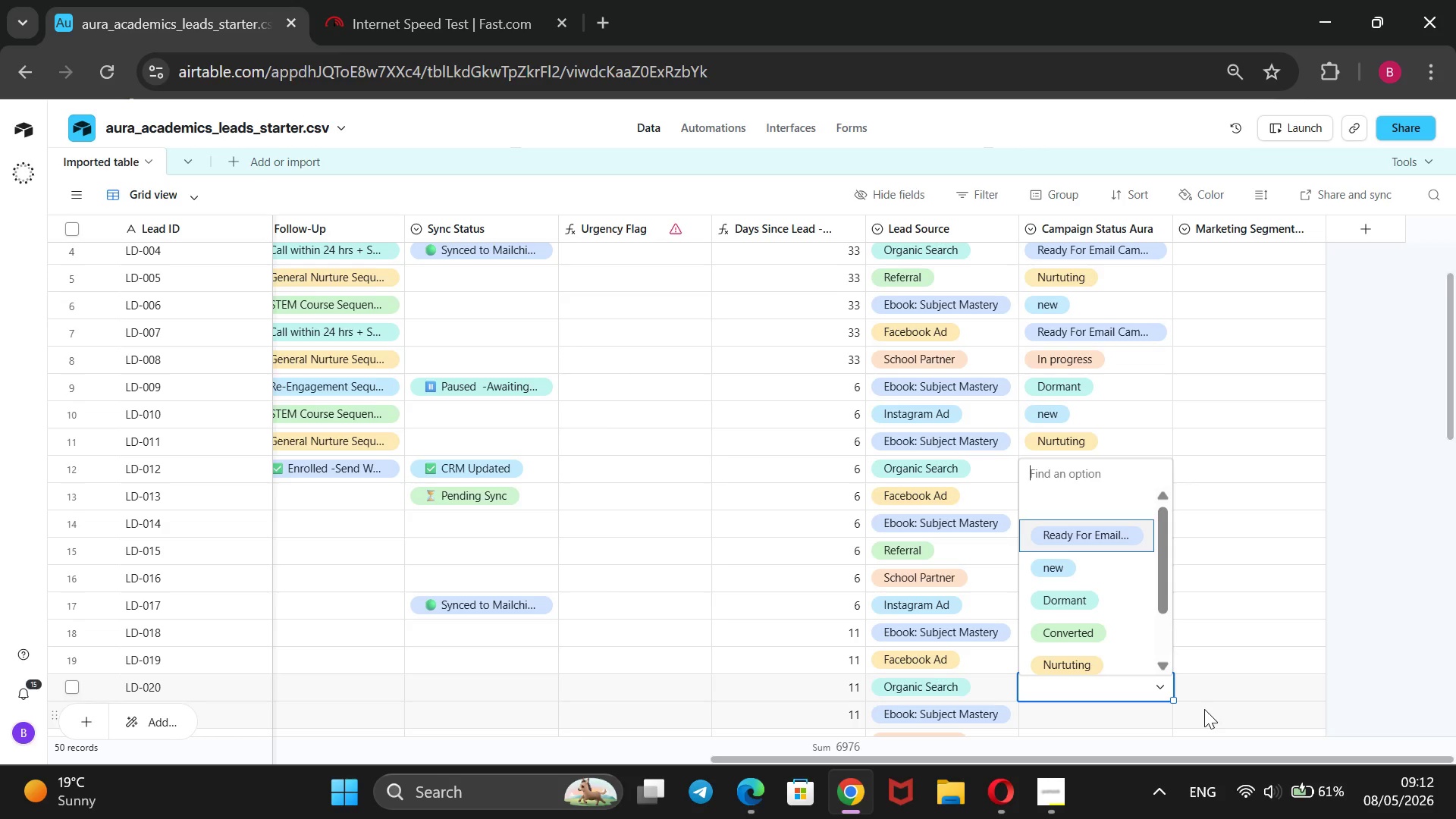 
key(ArrowDown)
 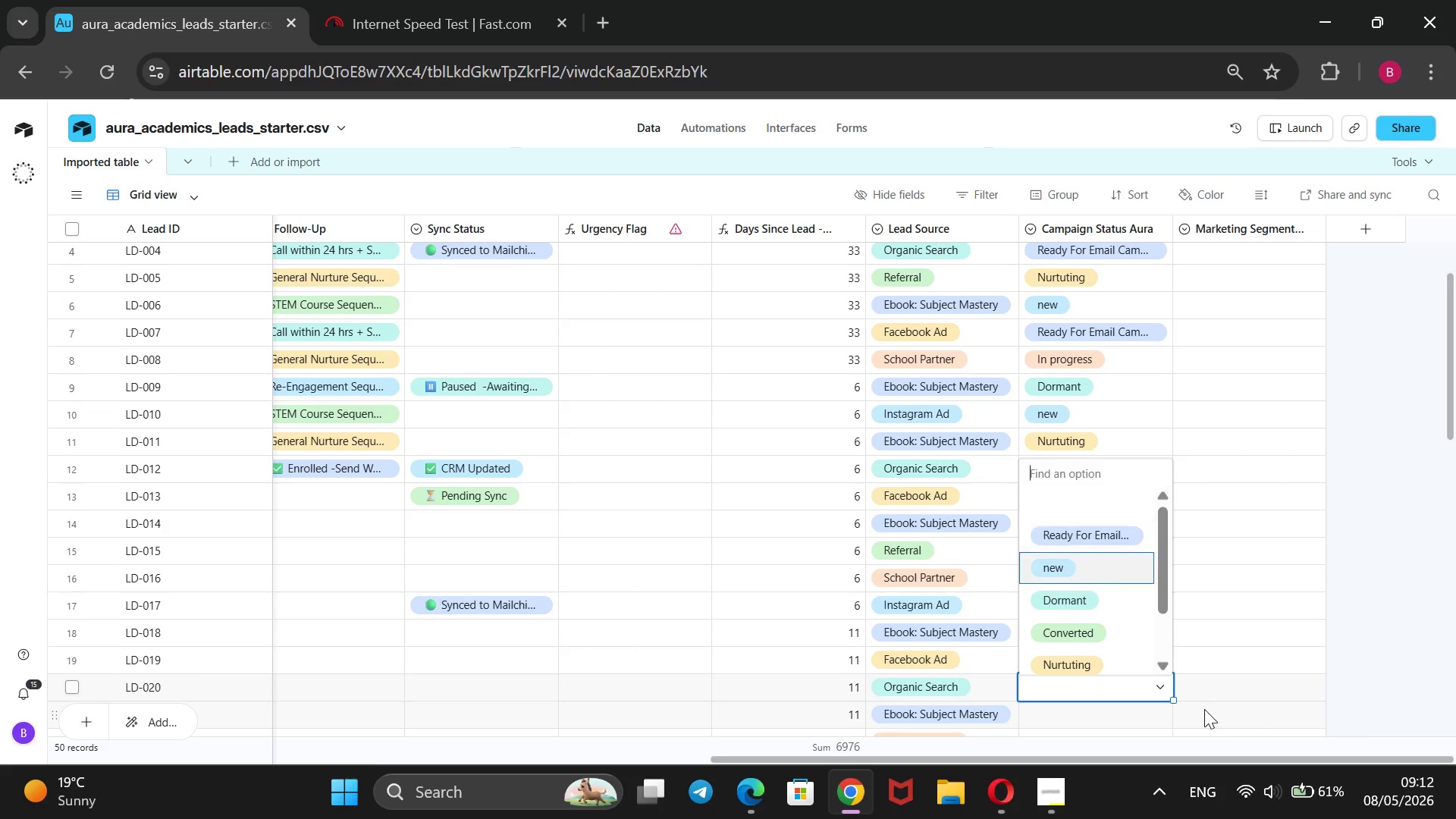 
key(ArrowDown)